 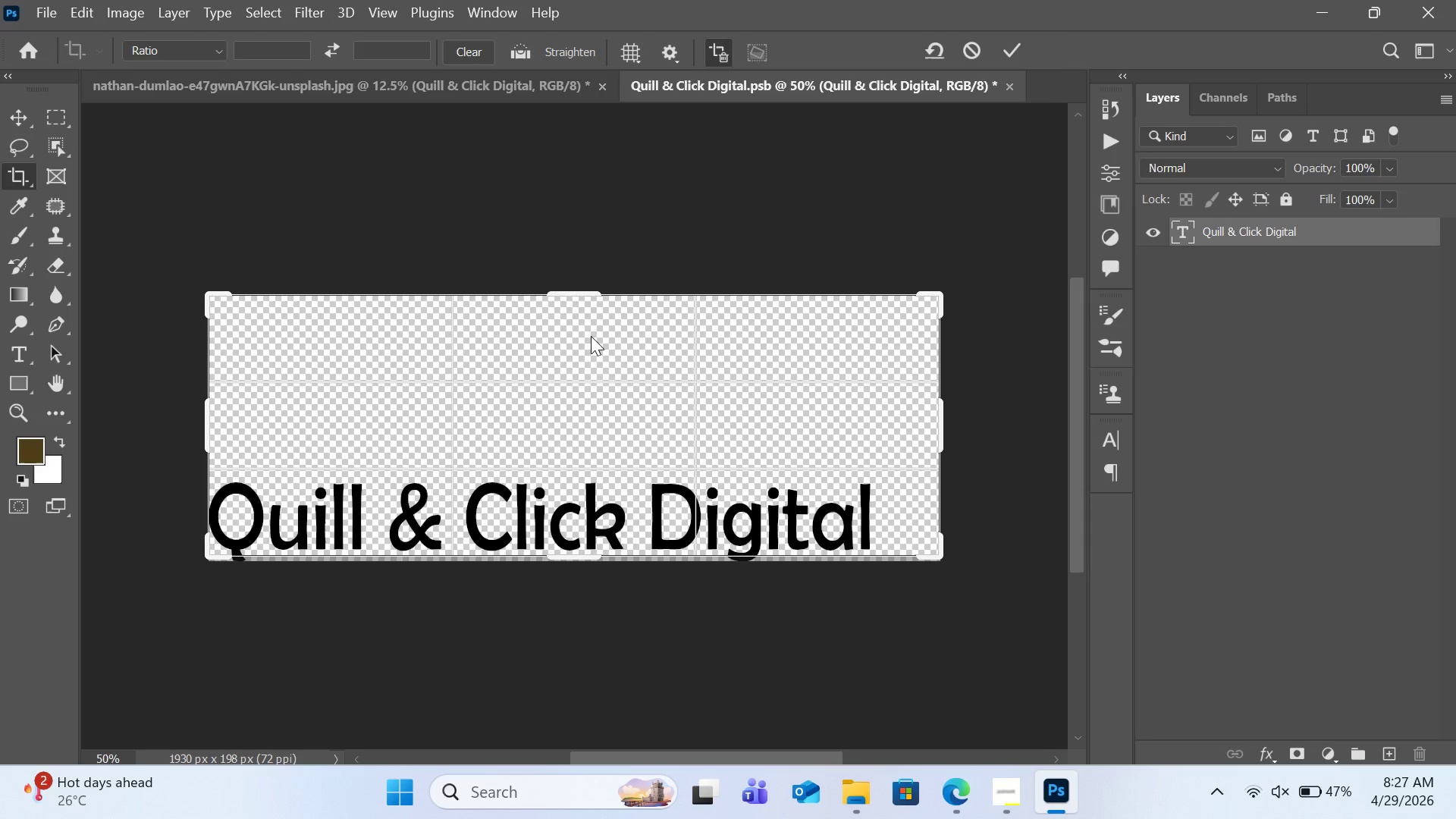 
left_click_drag(start_coordinate=[591, 563], to_coordinate=[575, 649])
 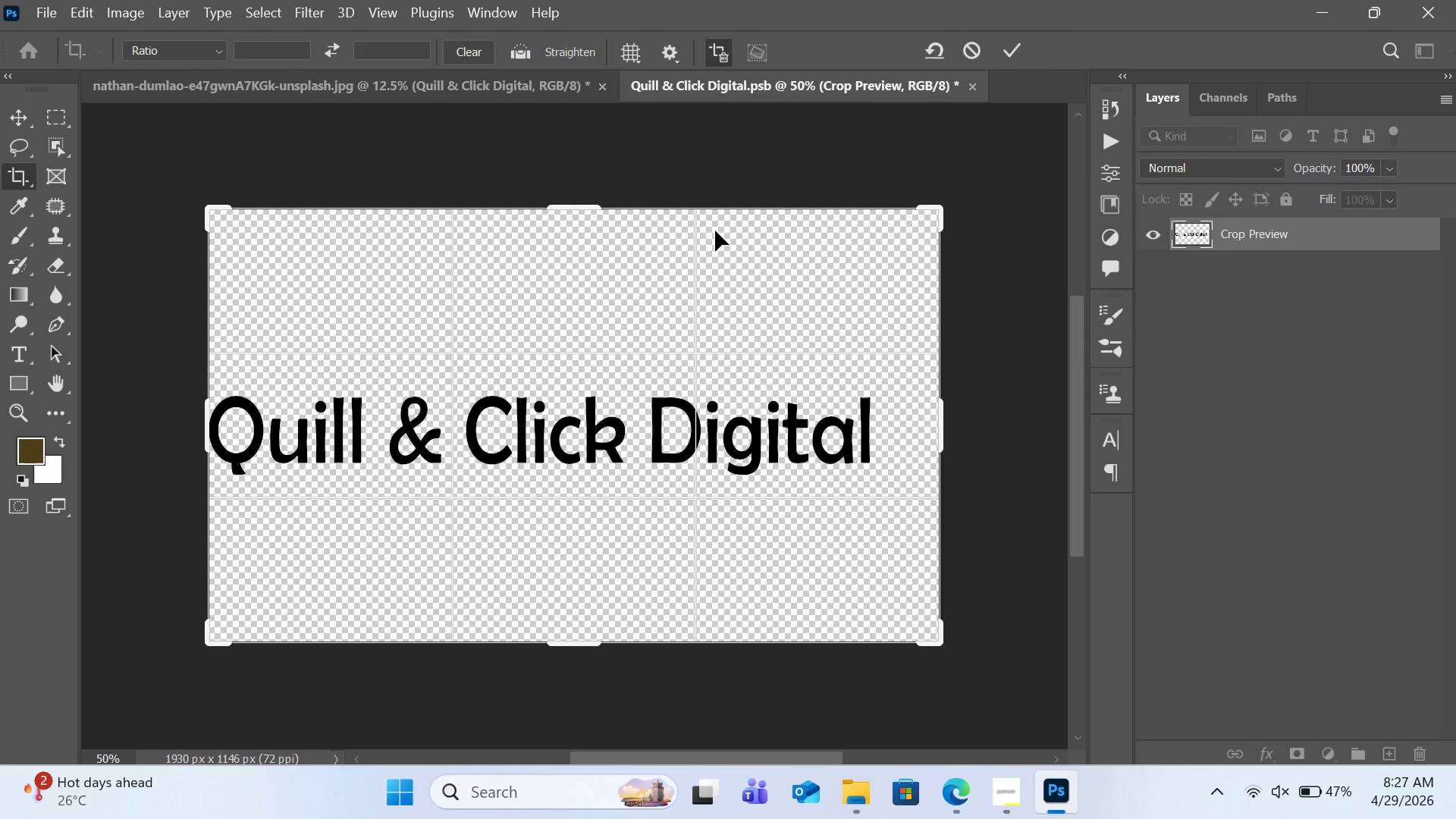 
left_click_drag(start_coordinate=[927, 207], to_coordinate=[918, 225])
 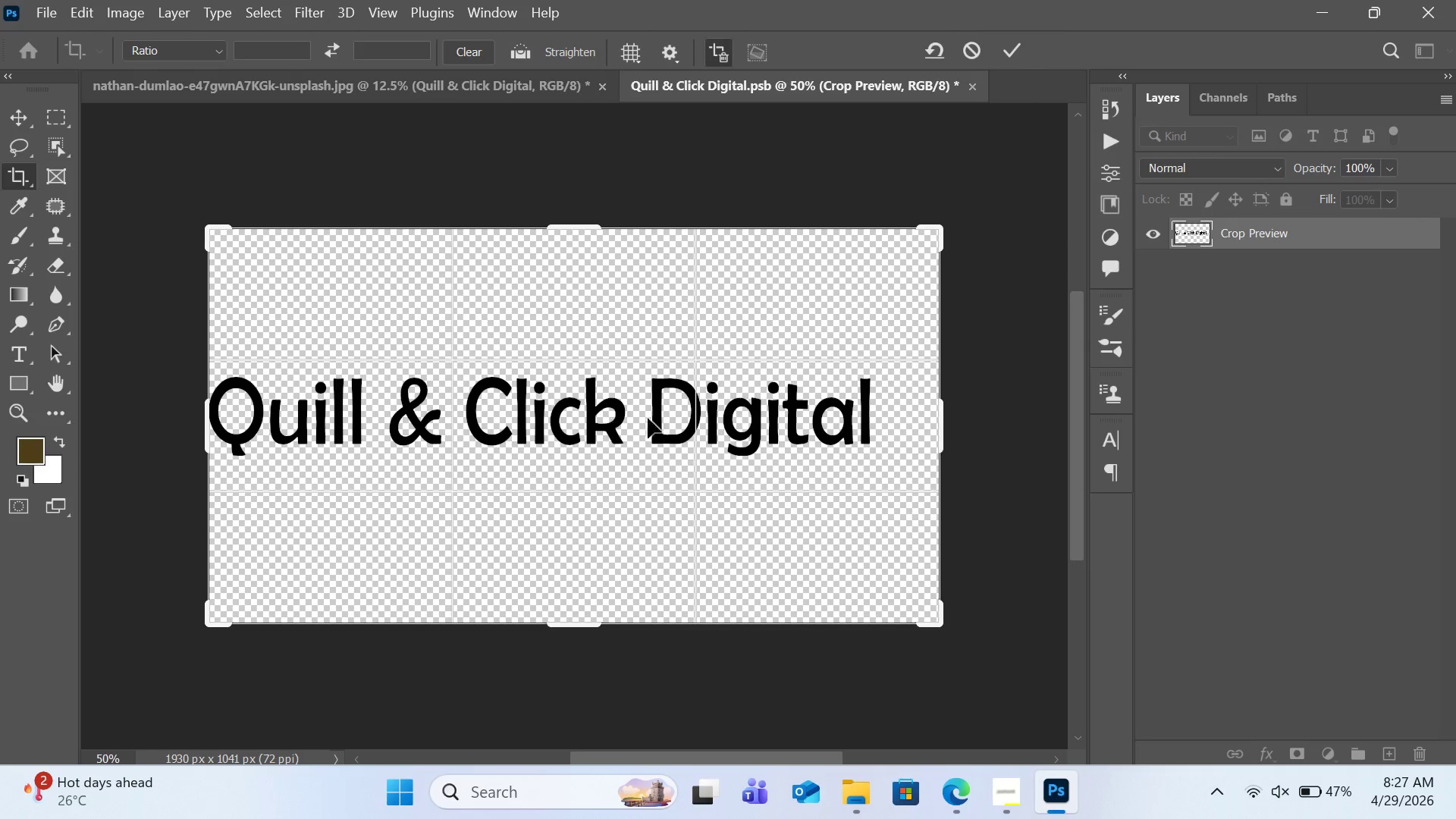 
left_click([663, 418])
 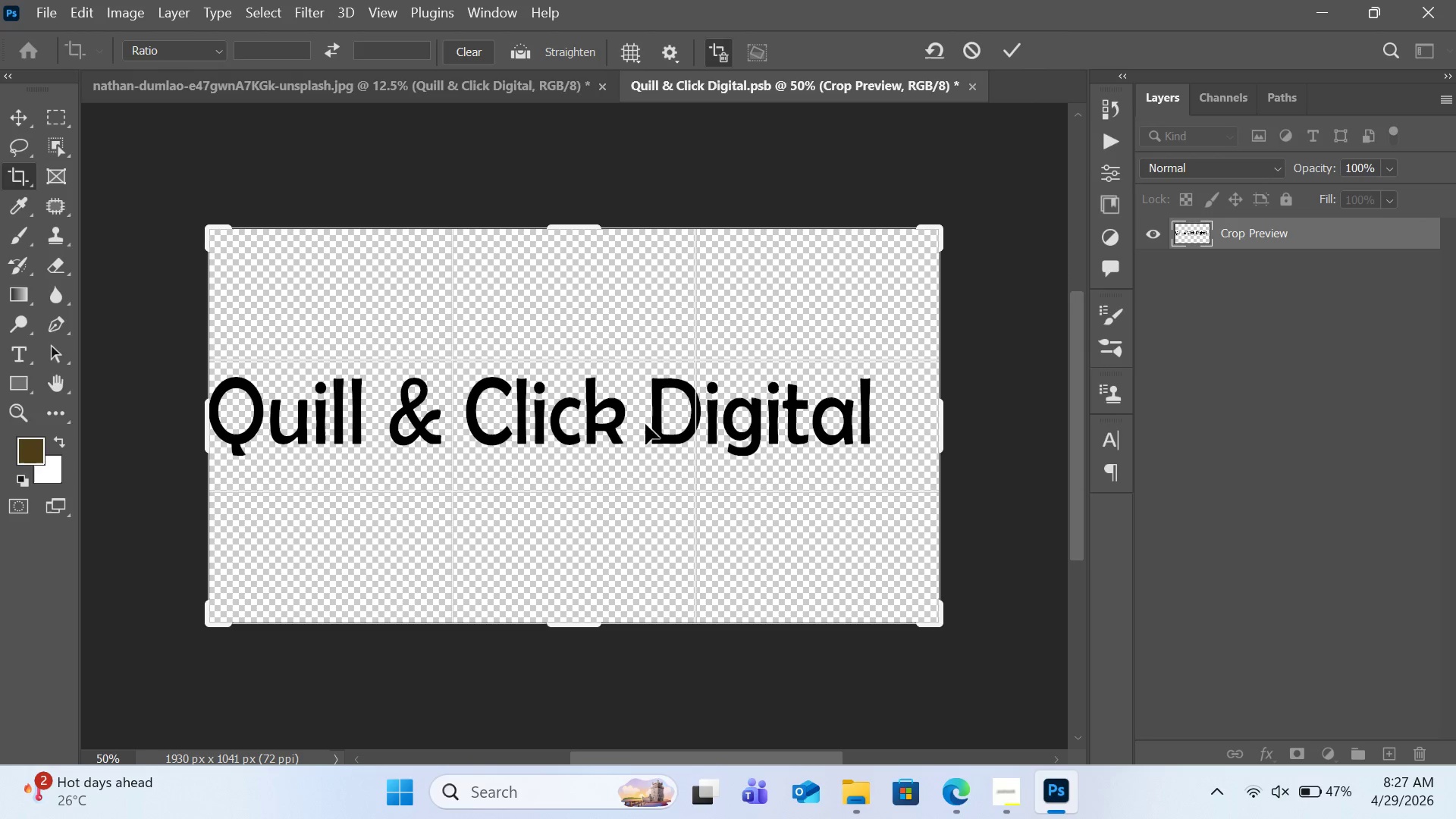 
left_click([645, 424])
 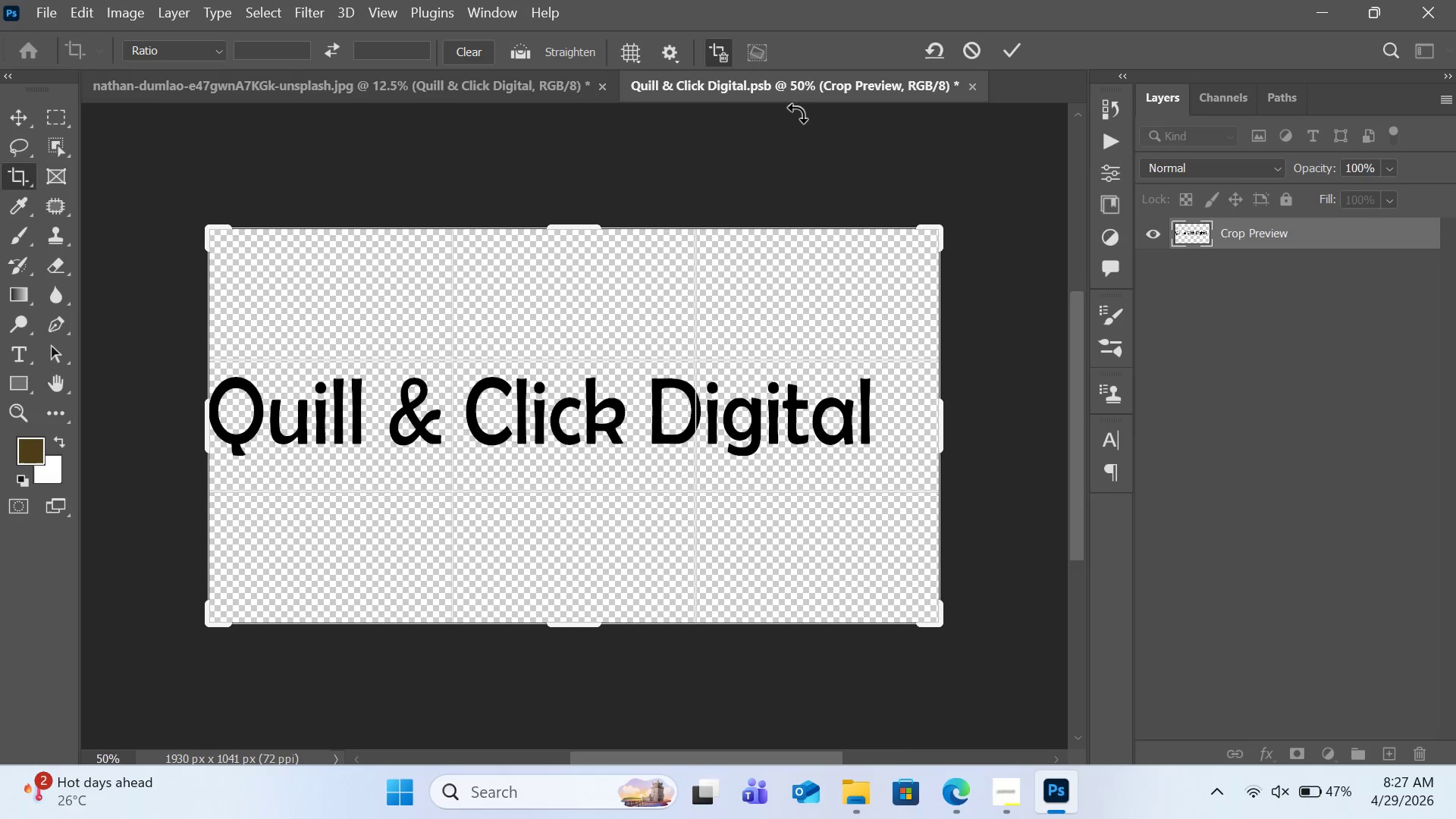 
left_click([1015, 42])
 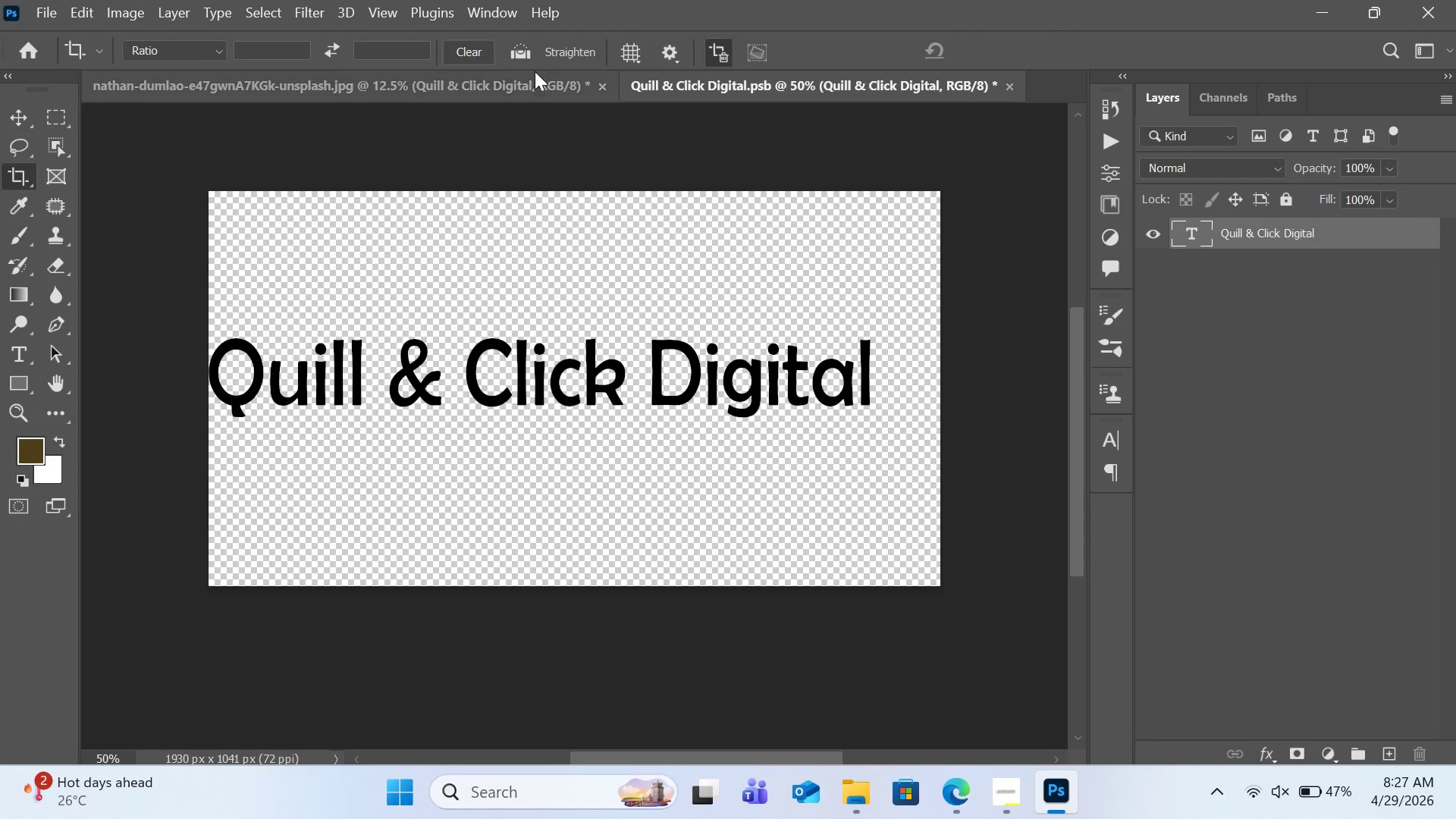 
left_click([489, 86])
 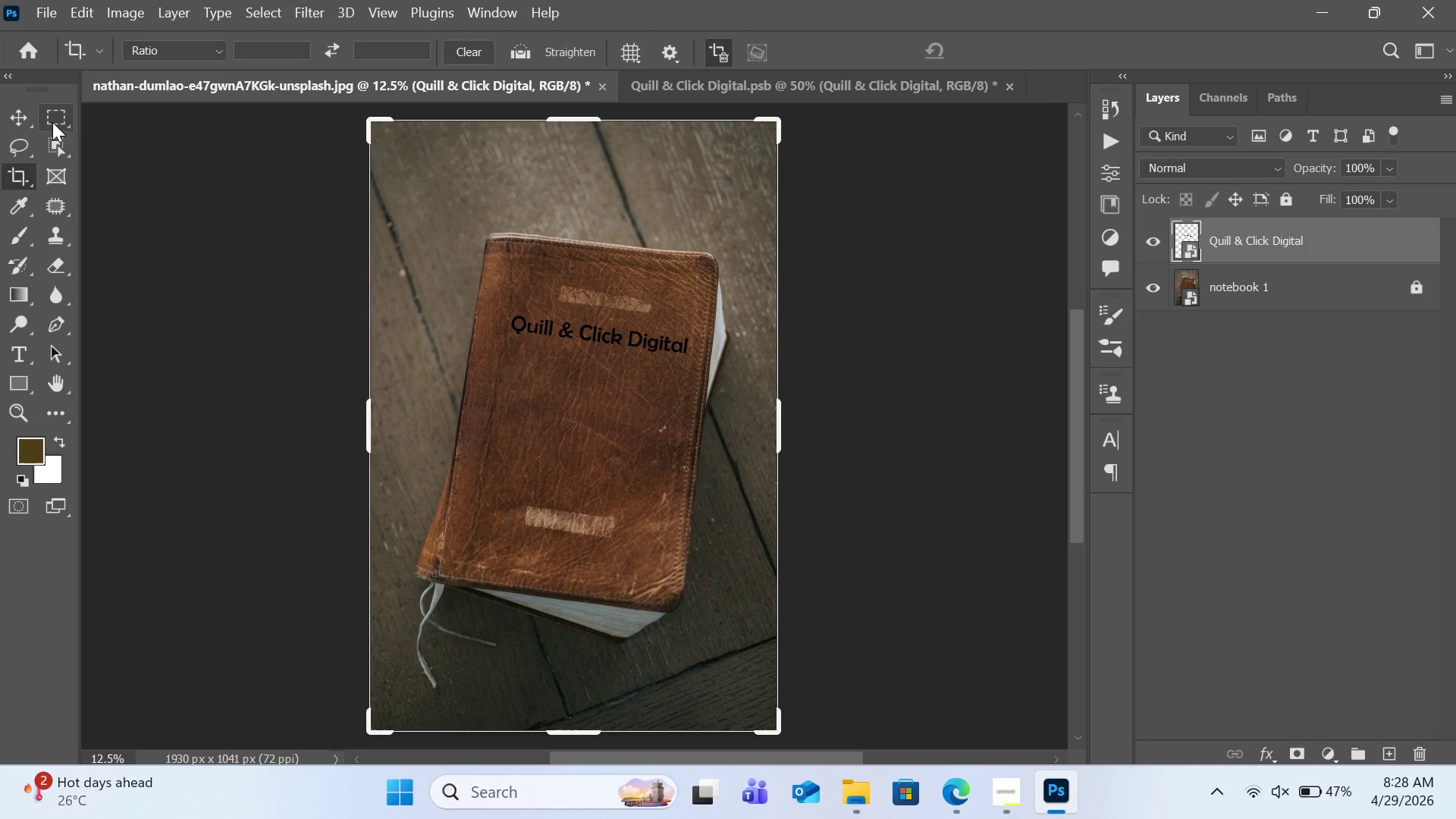 
wait(5.78)
 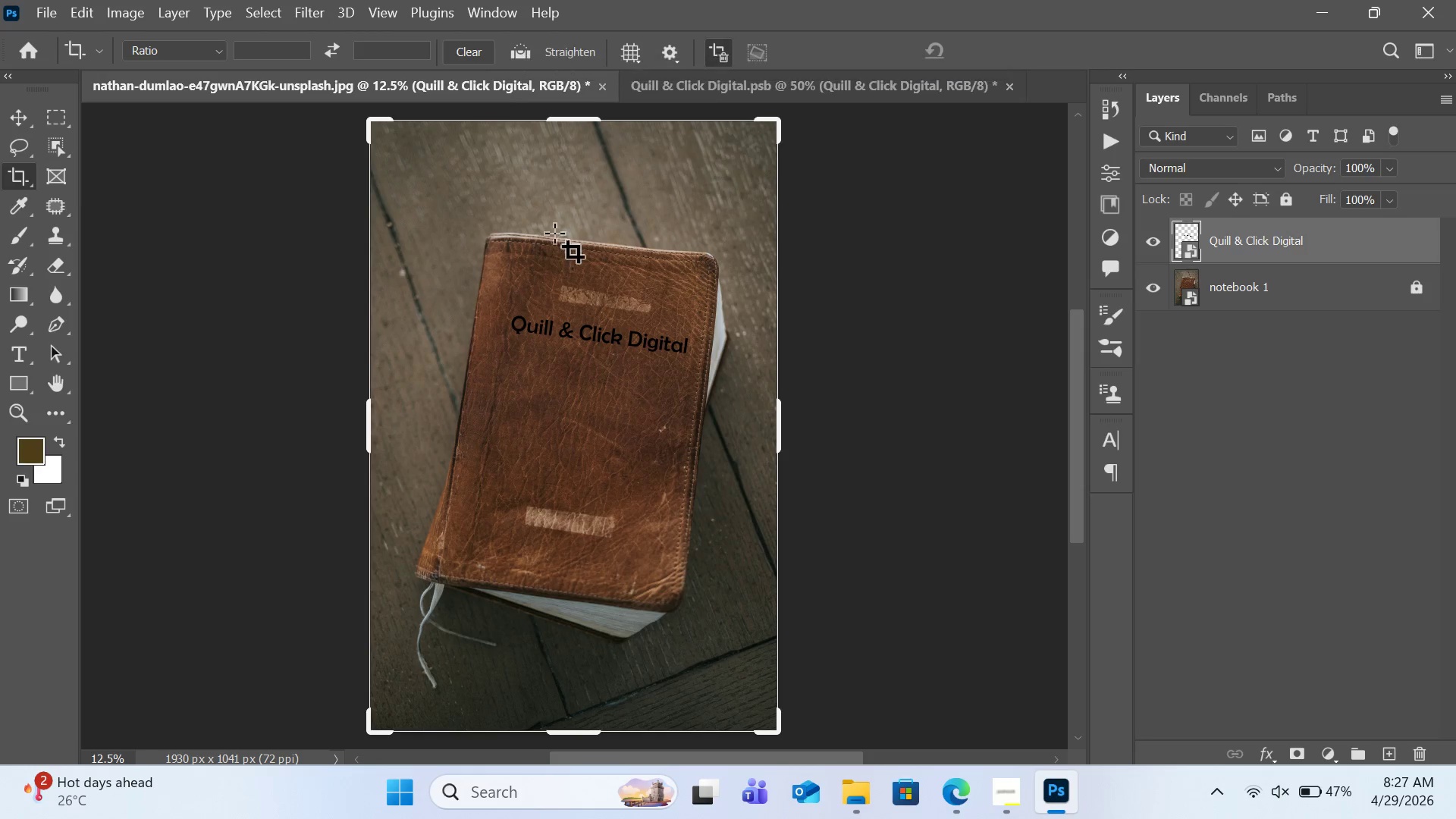 
left_click([13, 105])
 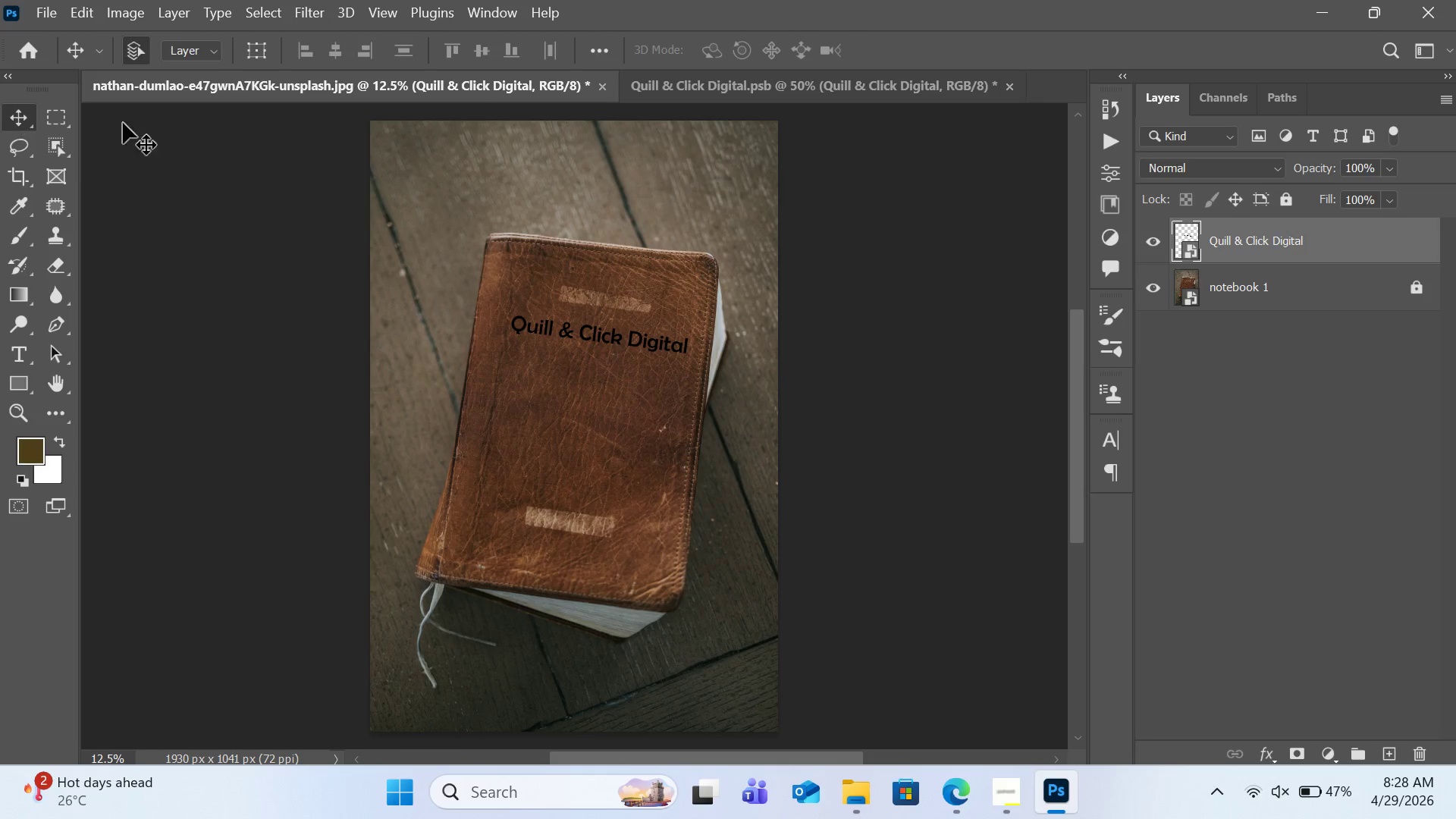 
hold_key(key=ControlLeft, duration=3.0)
 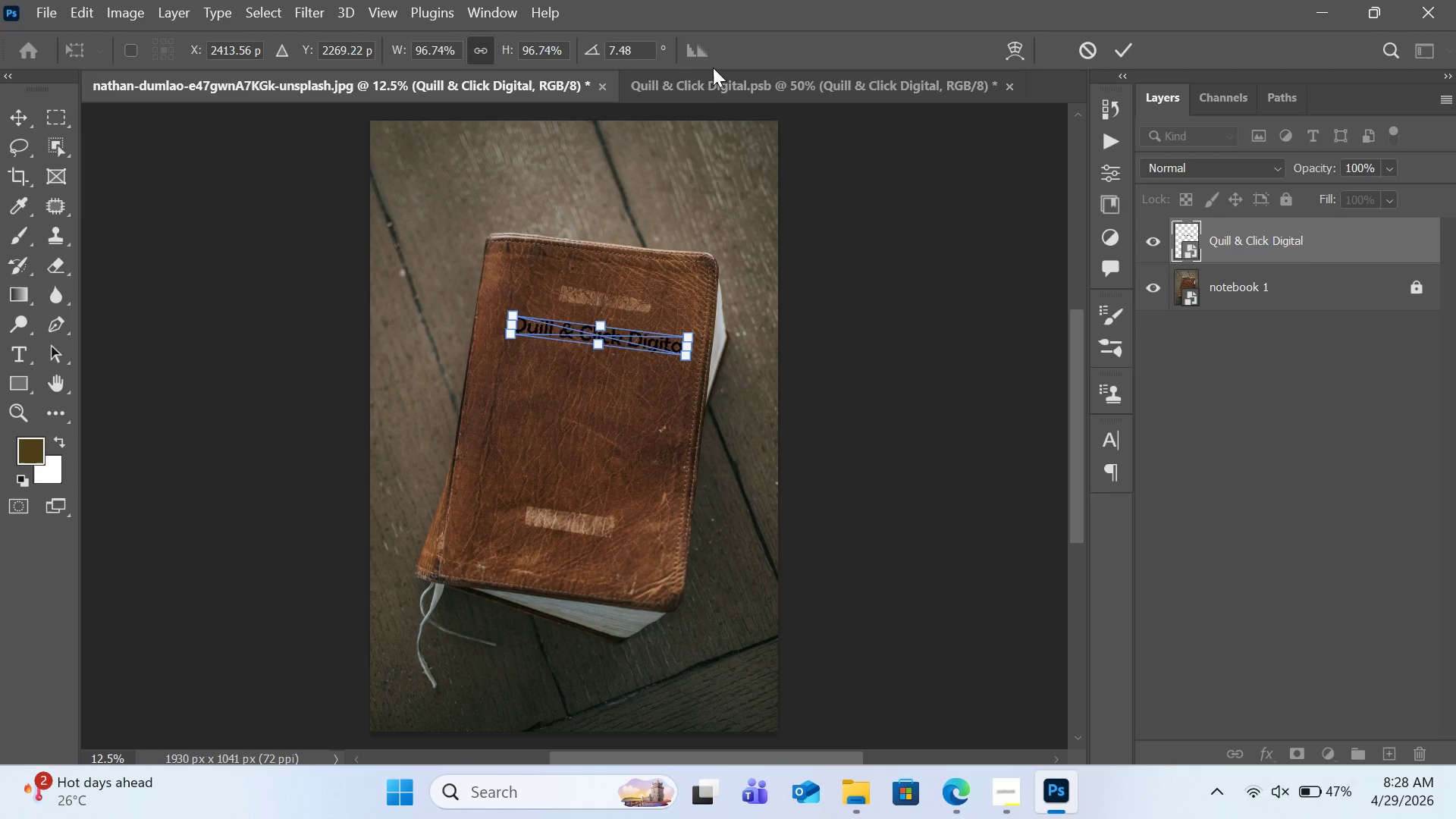 
hold_key(key=T, duration=0.48)
 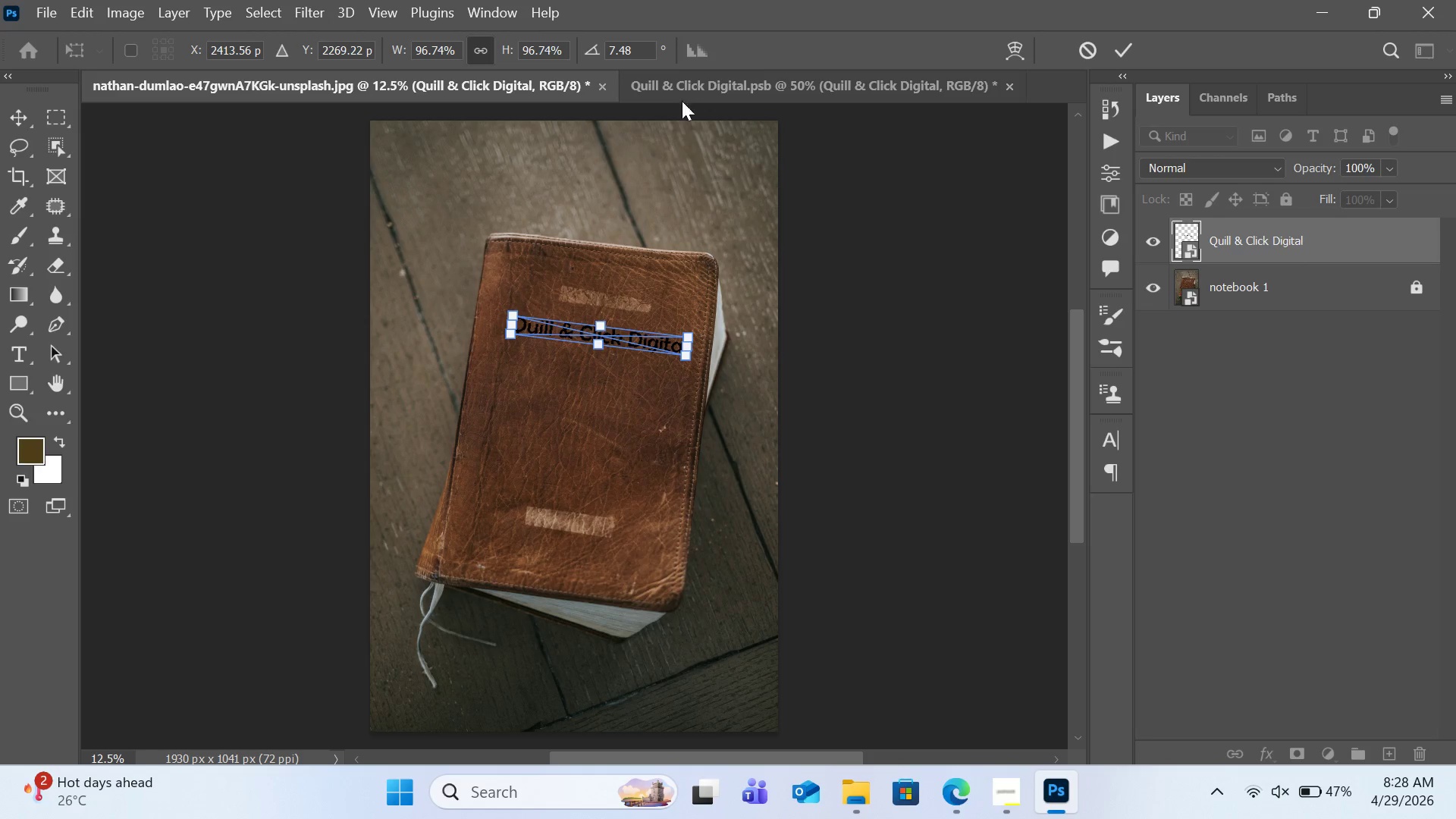 
double_click([708, 80])
 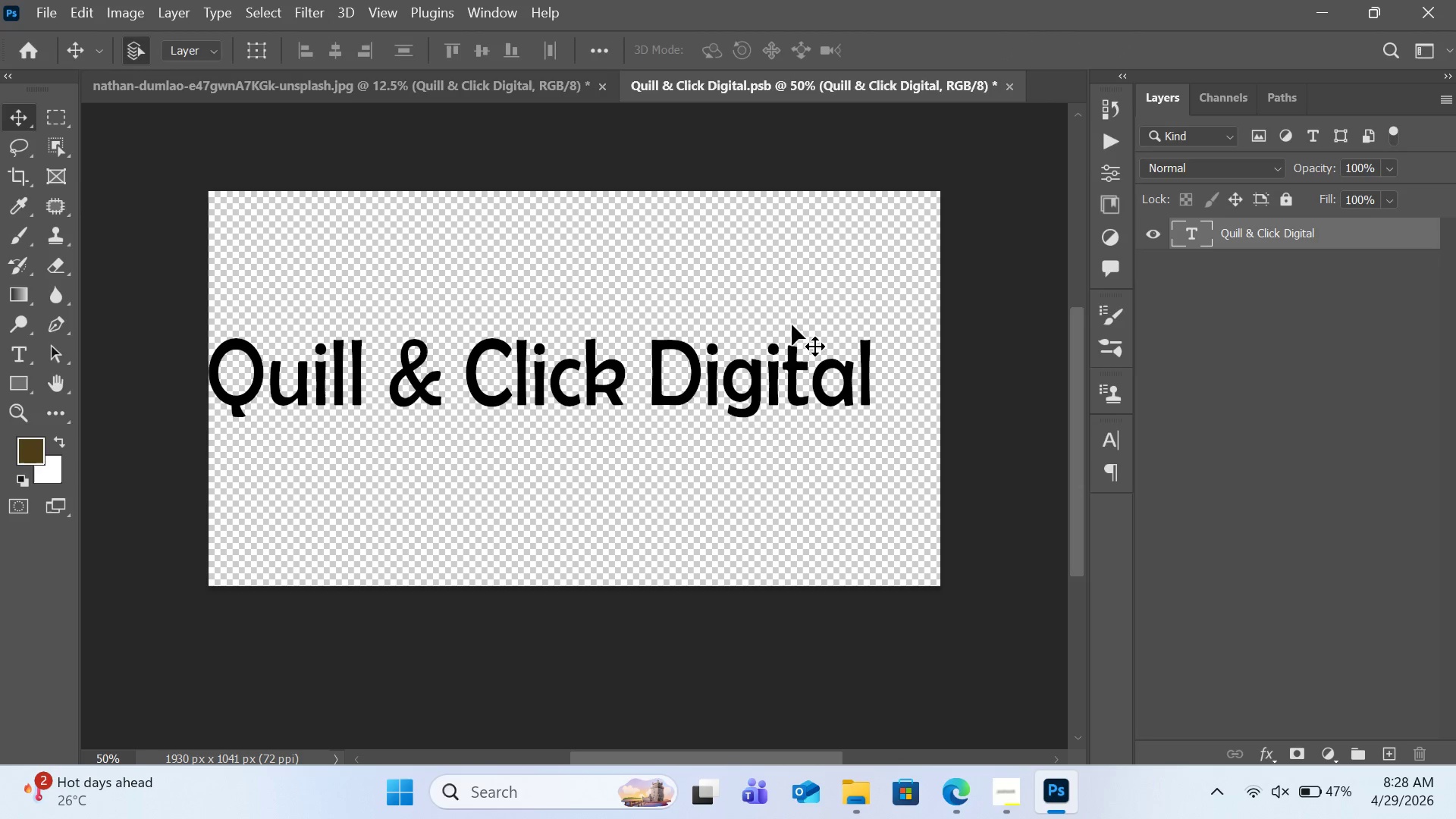 
left_click([436, 375])
 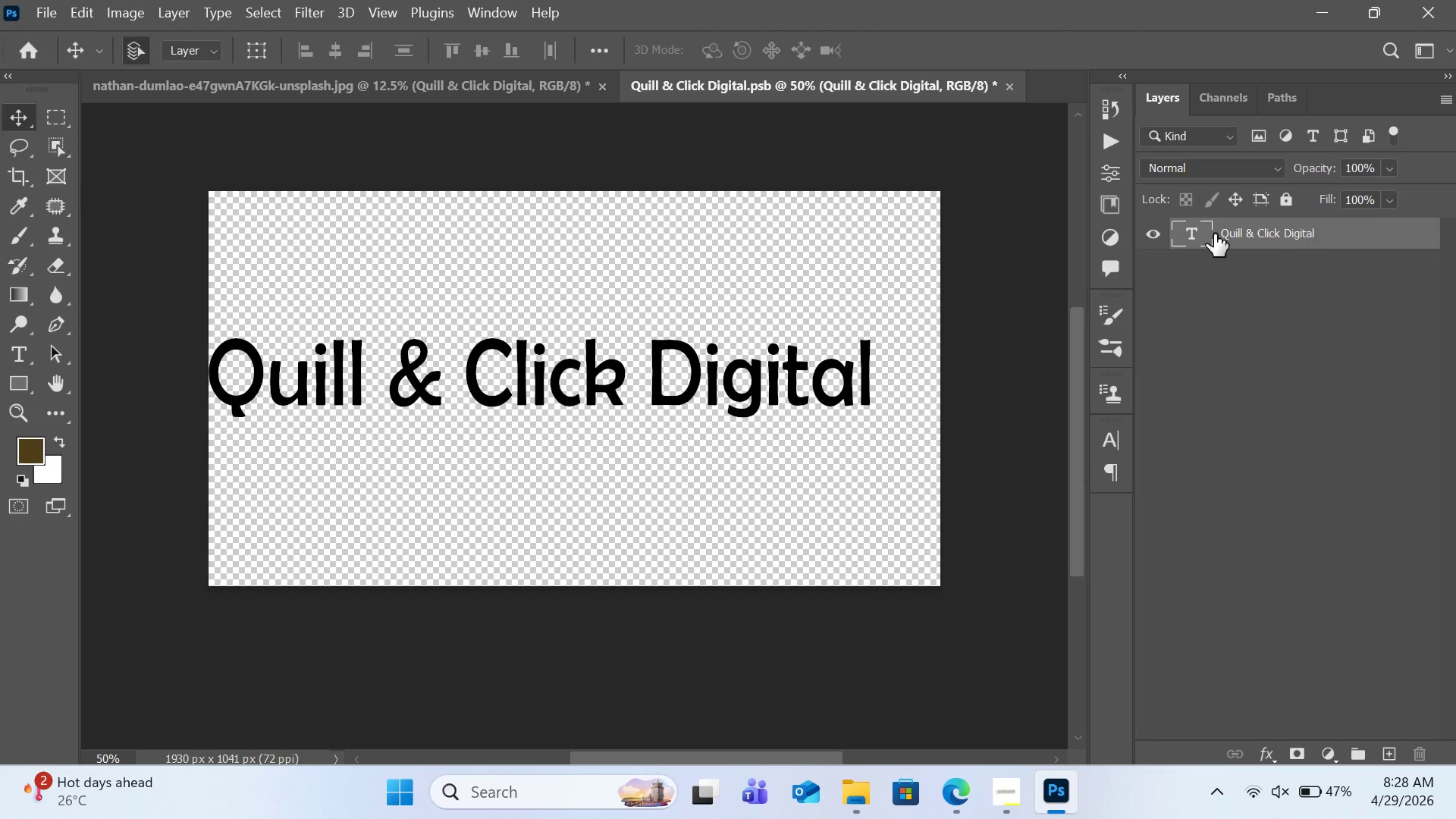 
left_click([1207, 234])
 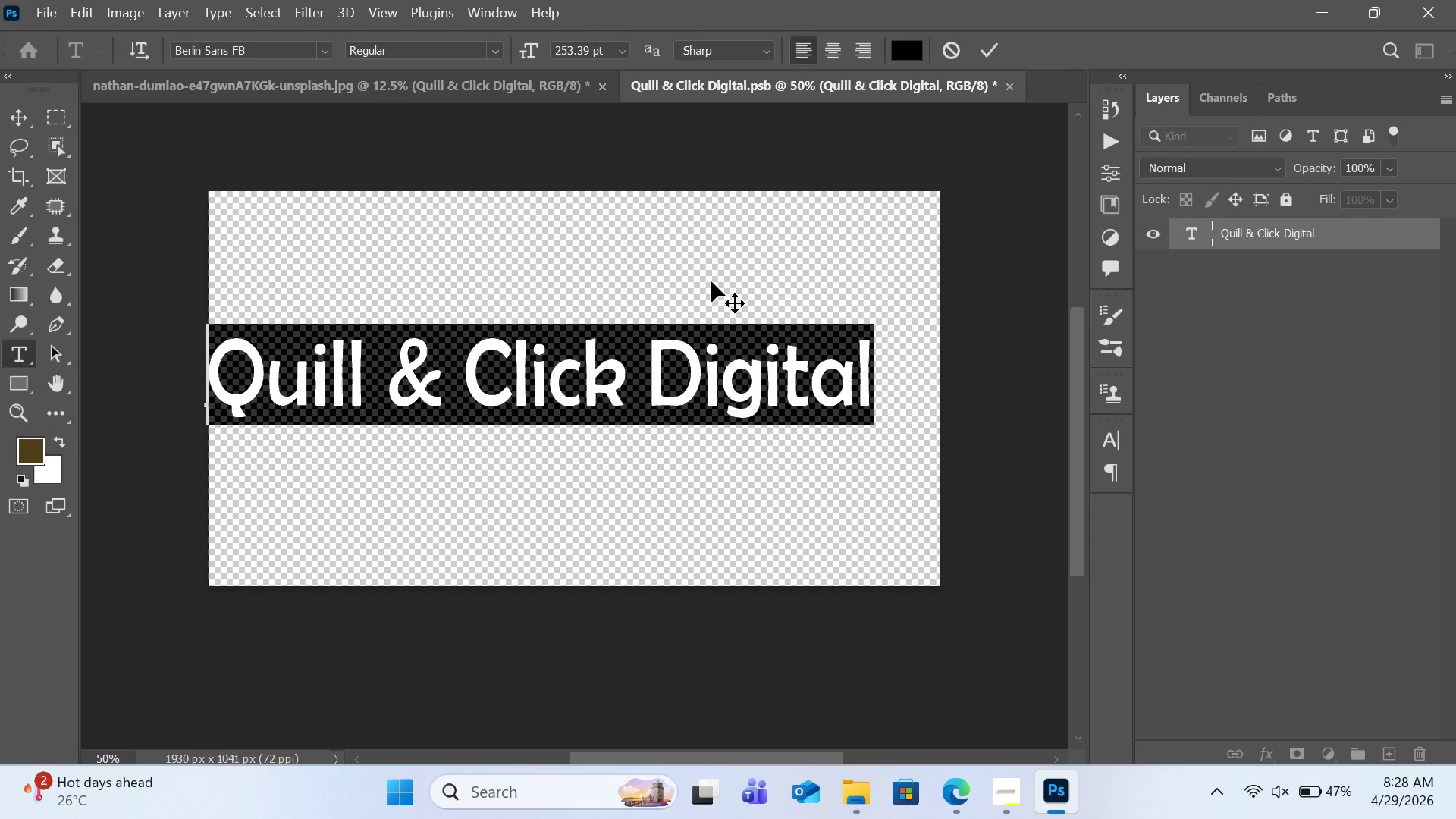 
left_click([1207, 234])
 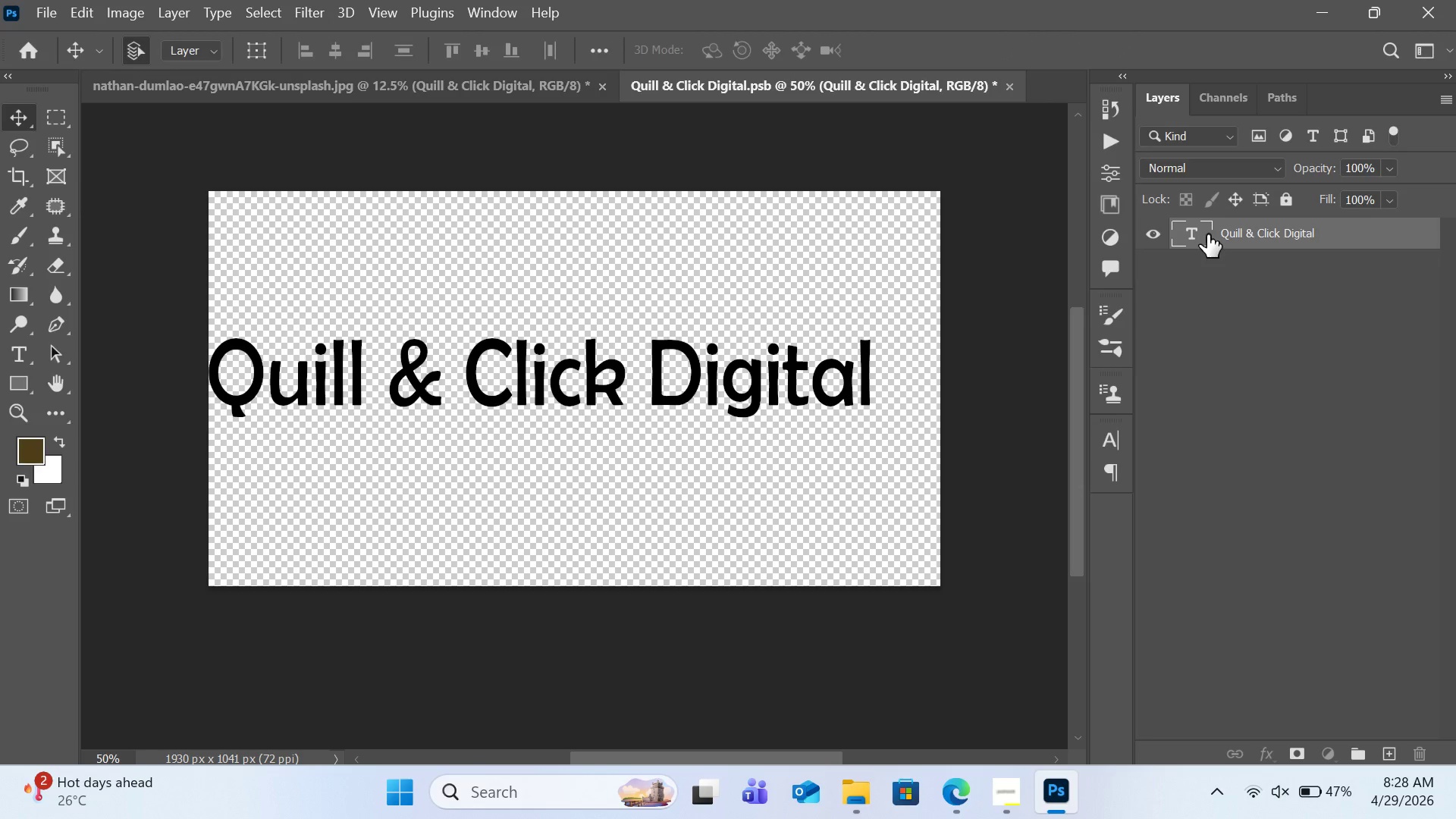 
wait(18.97)
 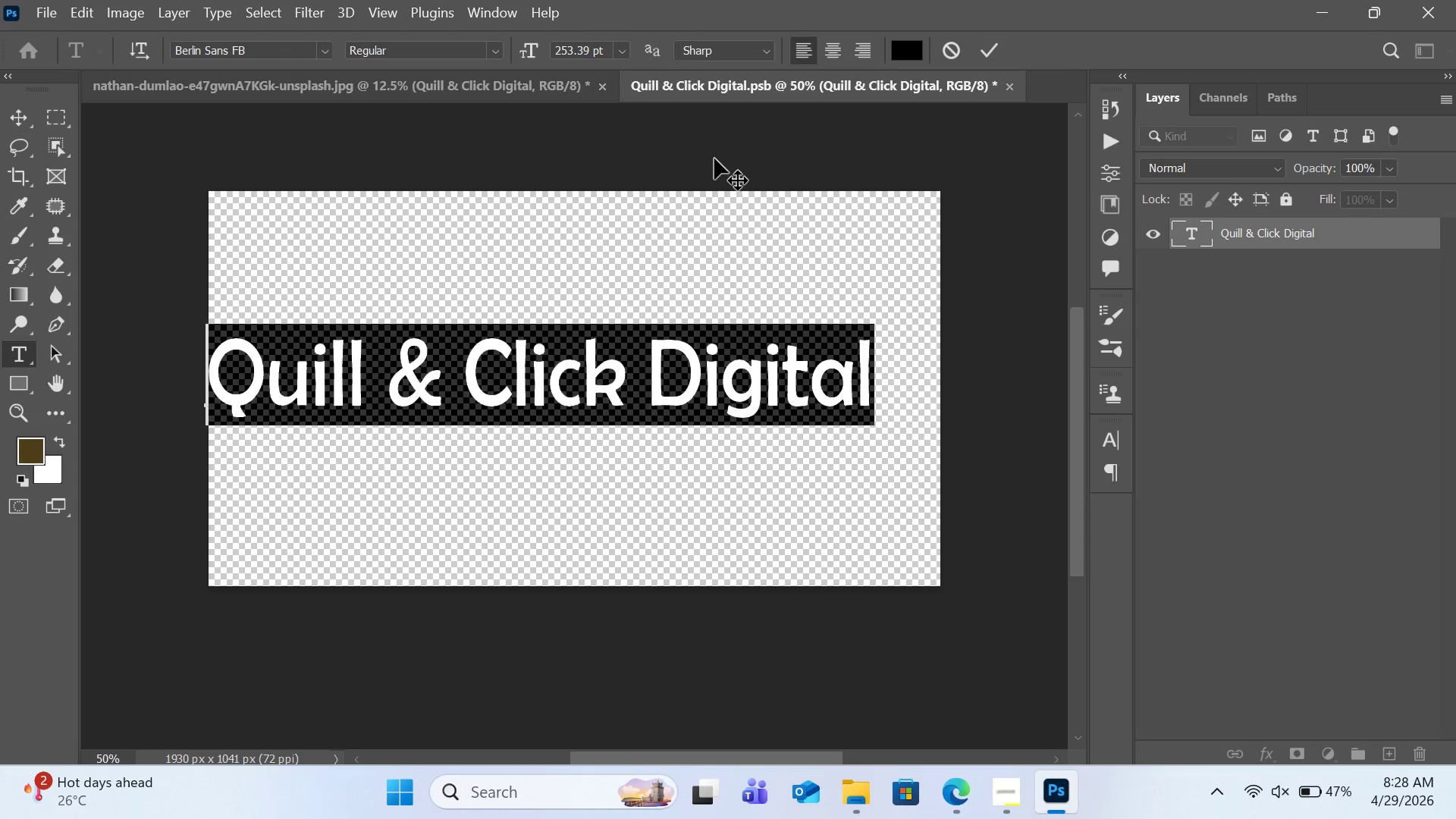 
key(Control+T)
 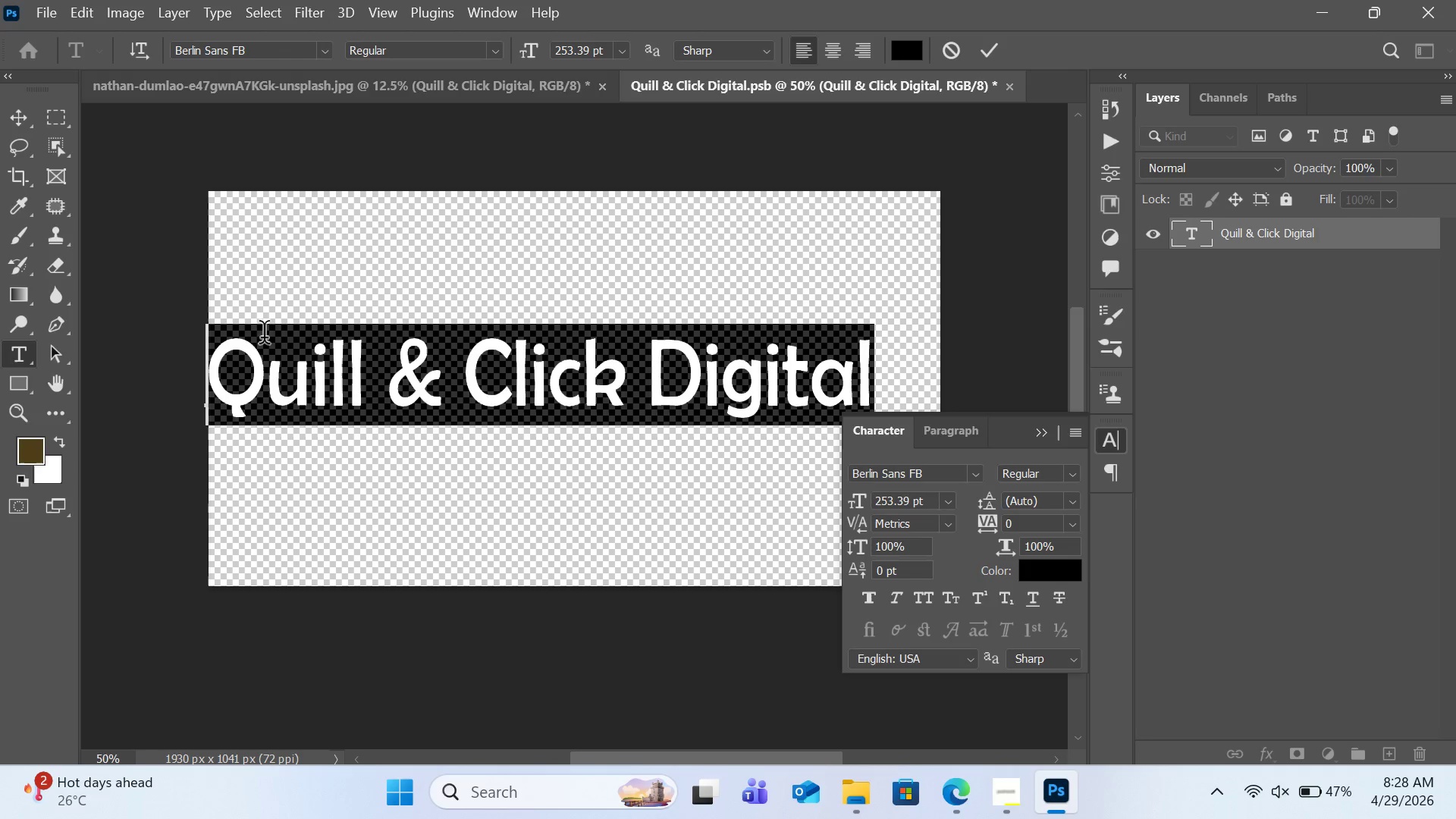 
wait(5.14)
 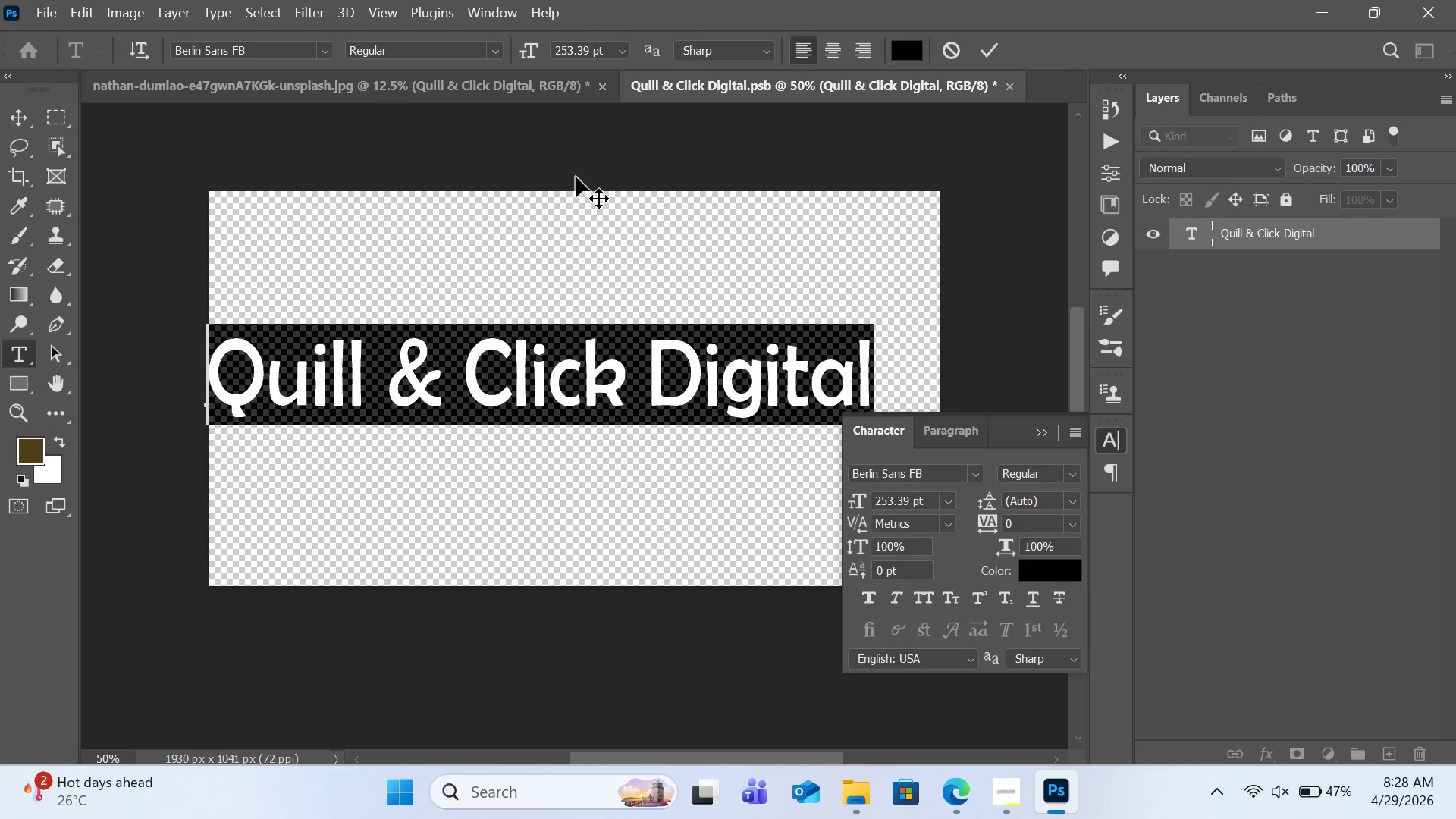 
right_click([495, 357])
 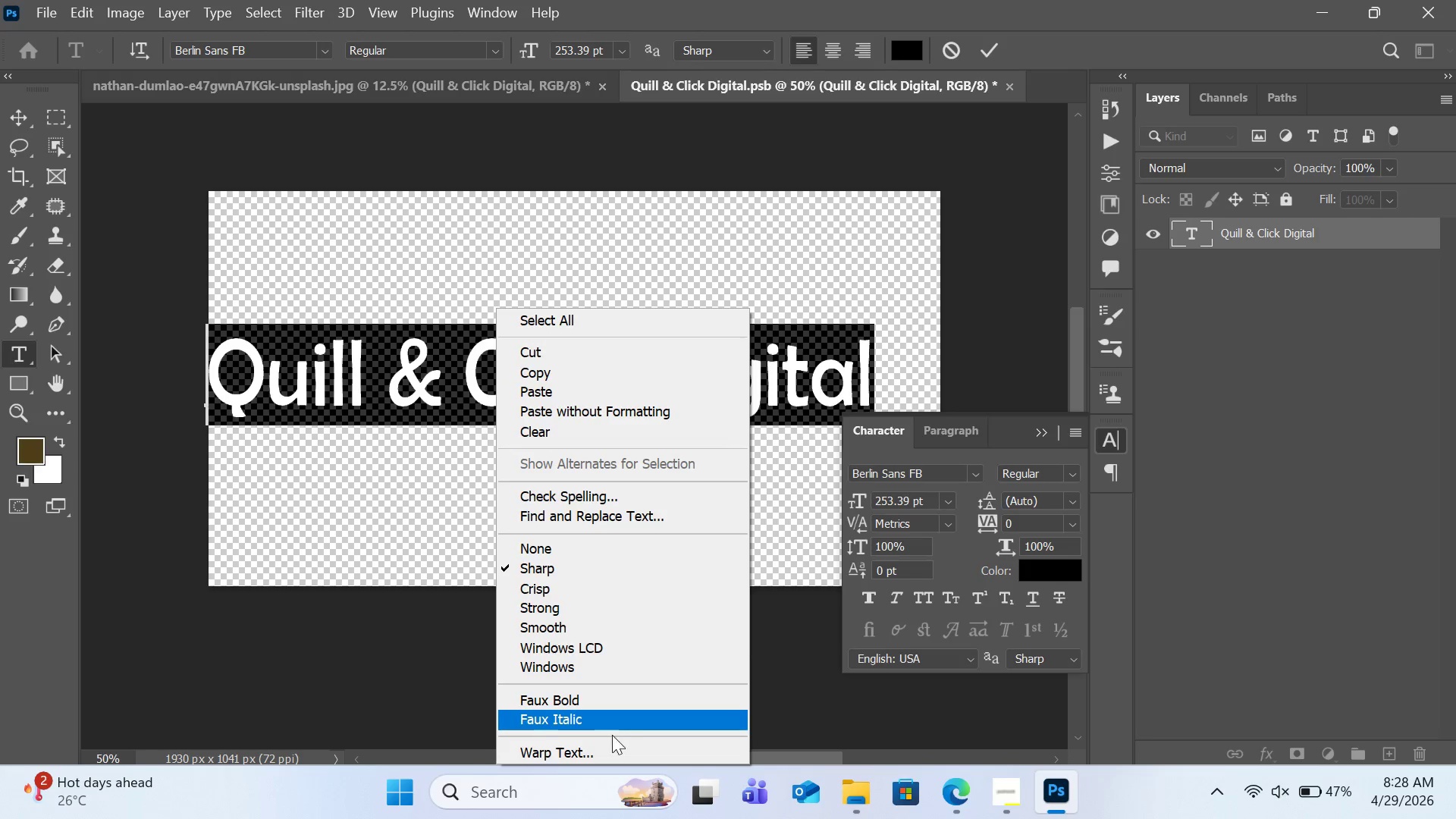 
left_click([613, 742])
 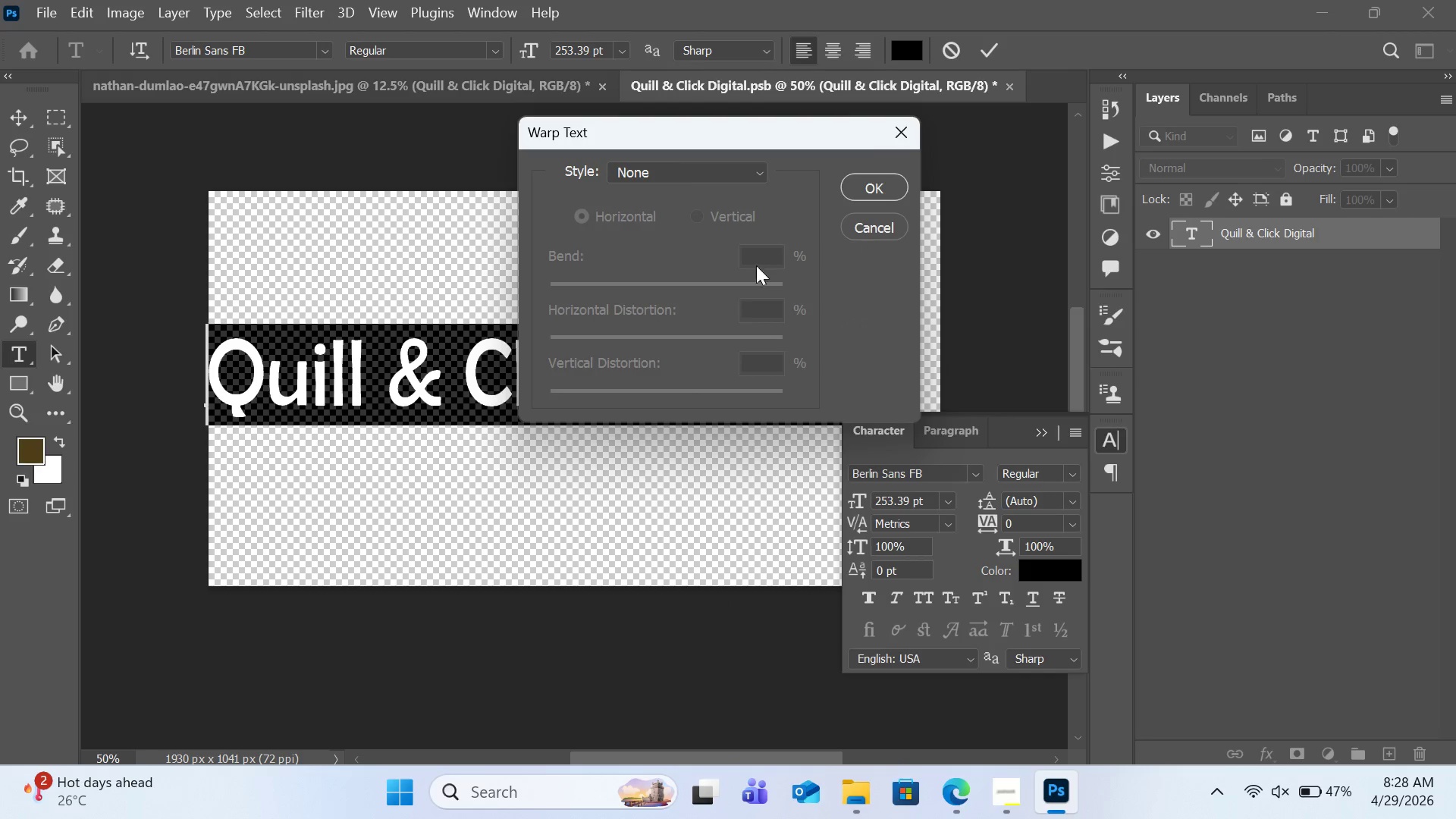 
left_click([761, 178])
 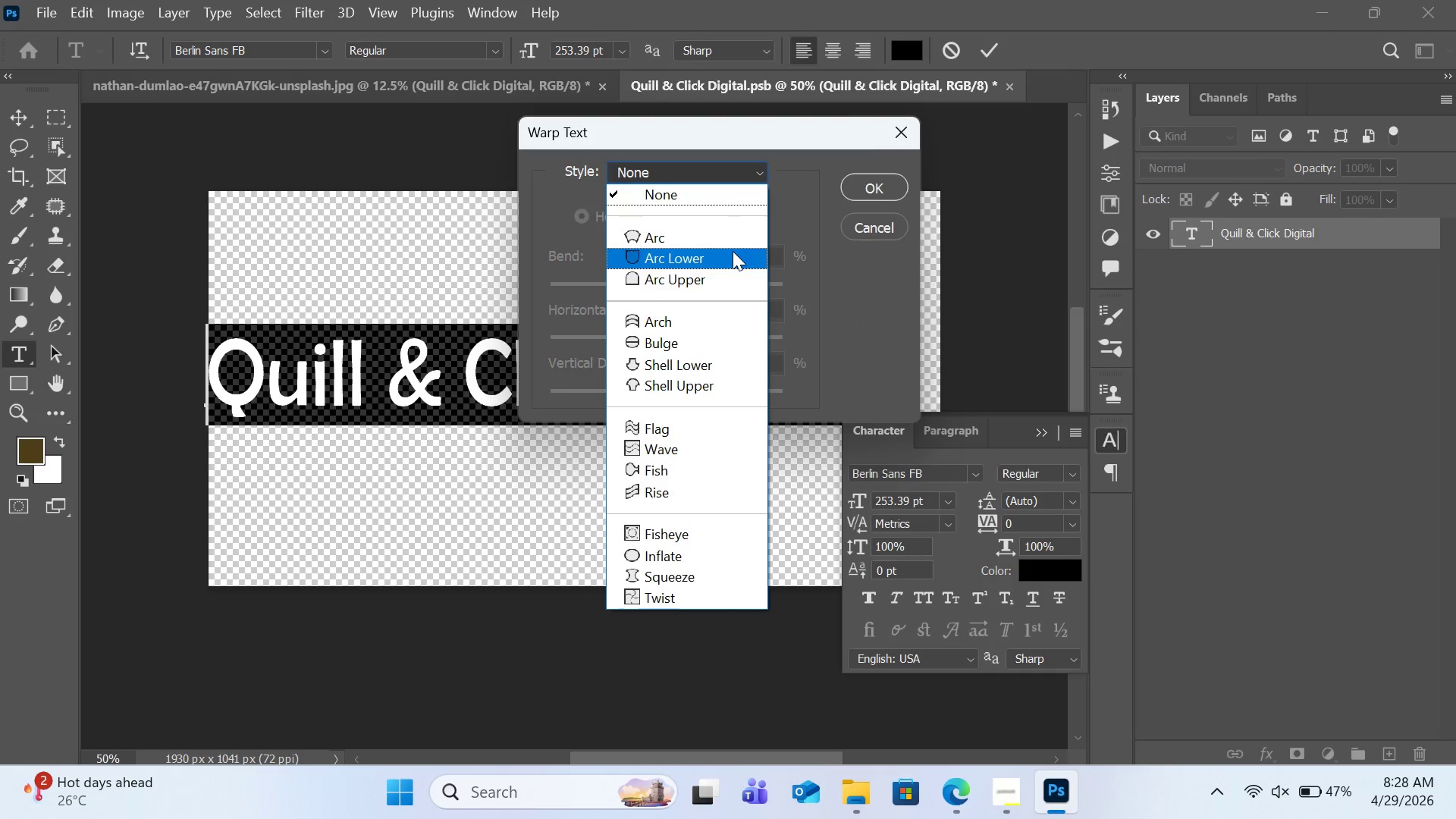 
left_click([727, 237])
 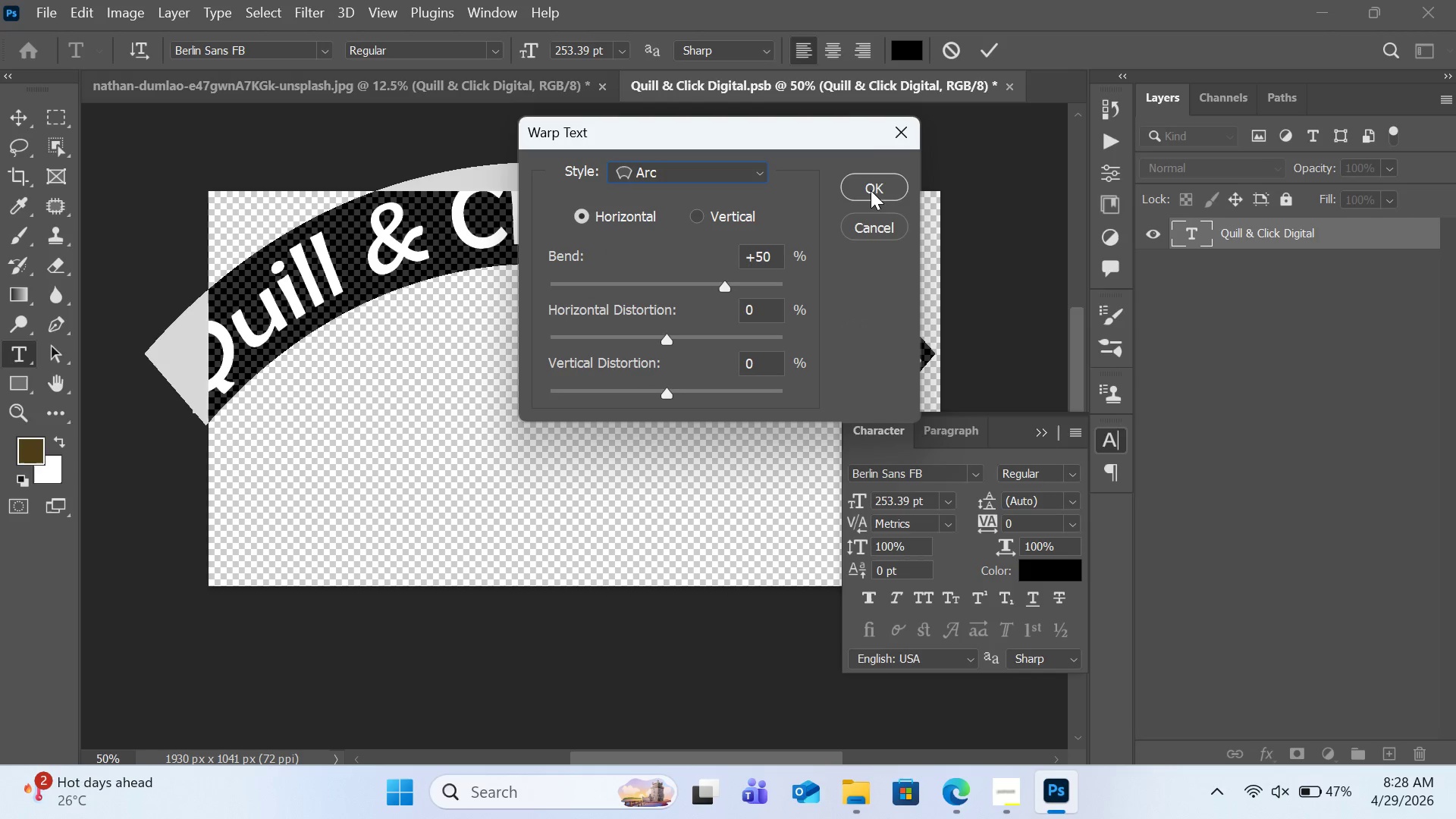 
left_click_drag(start_coordinate=[833, 142], to_coordinate=[1292, 198])
 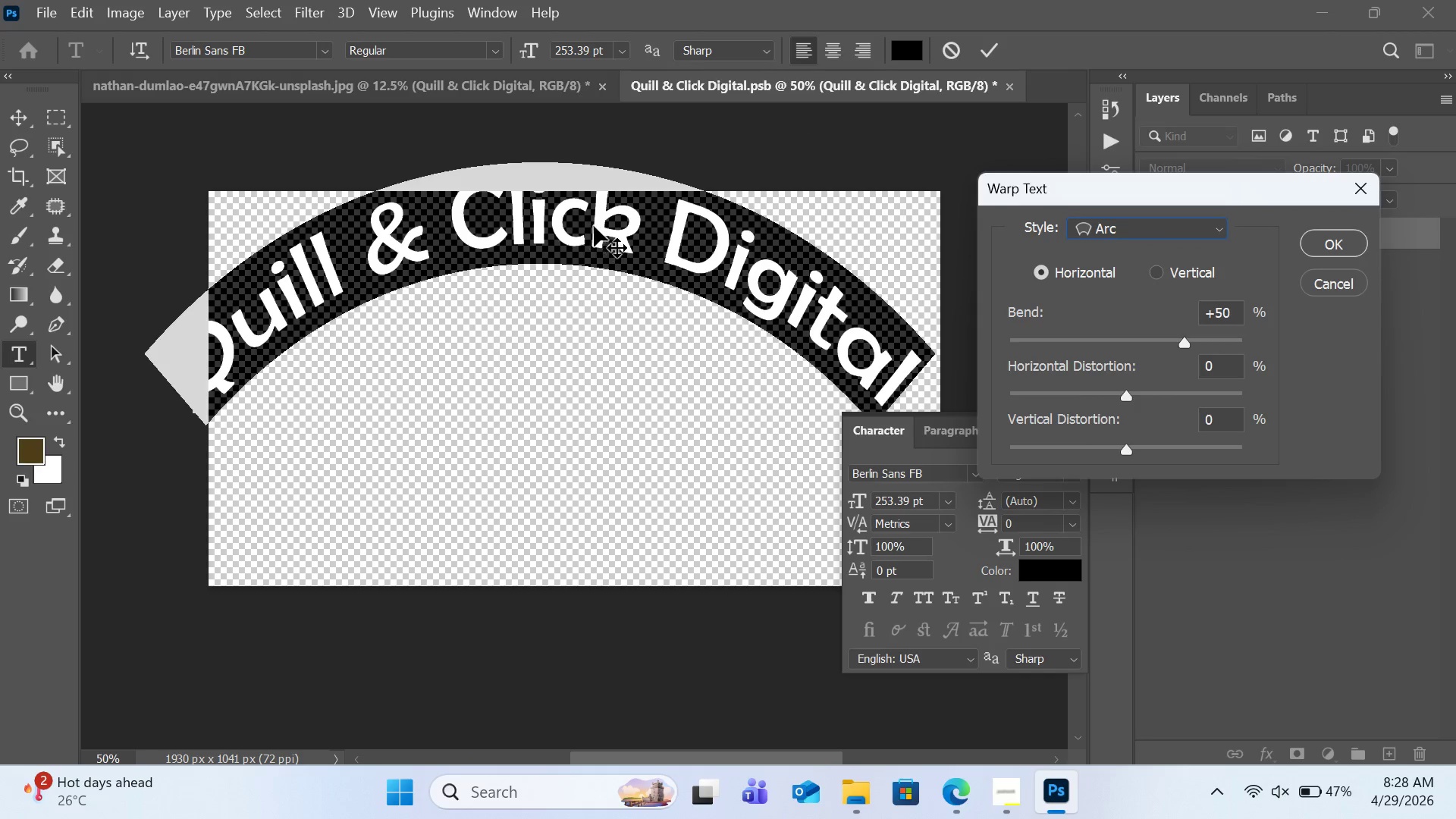 
left_click_drag(start_coordinate=[596, 225], to_coordinate=[636, 265])
 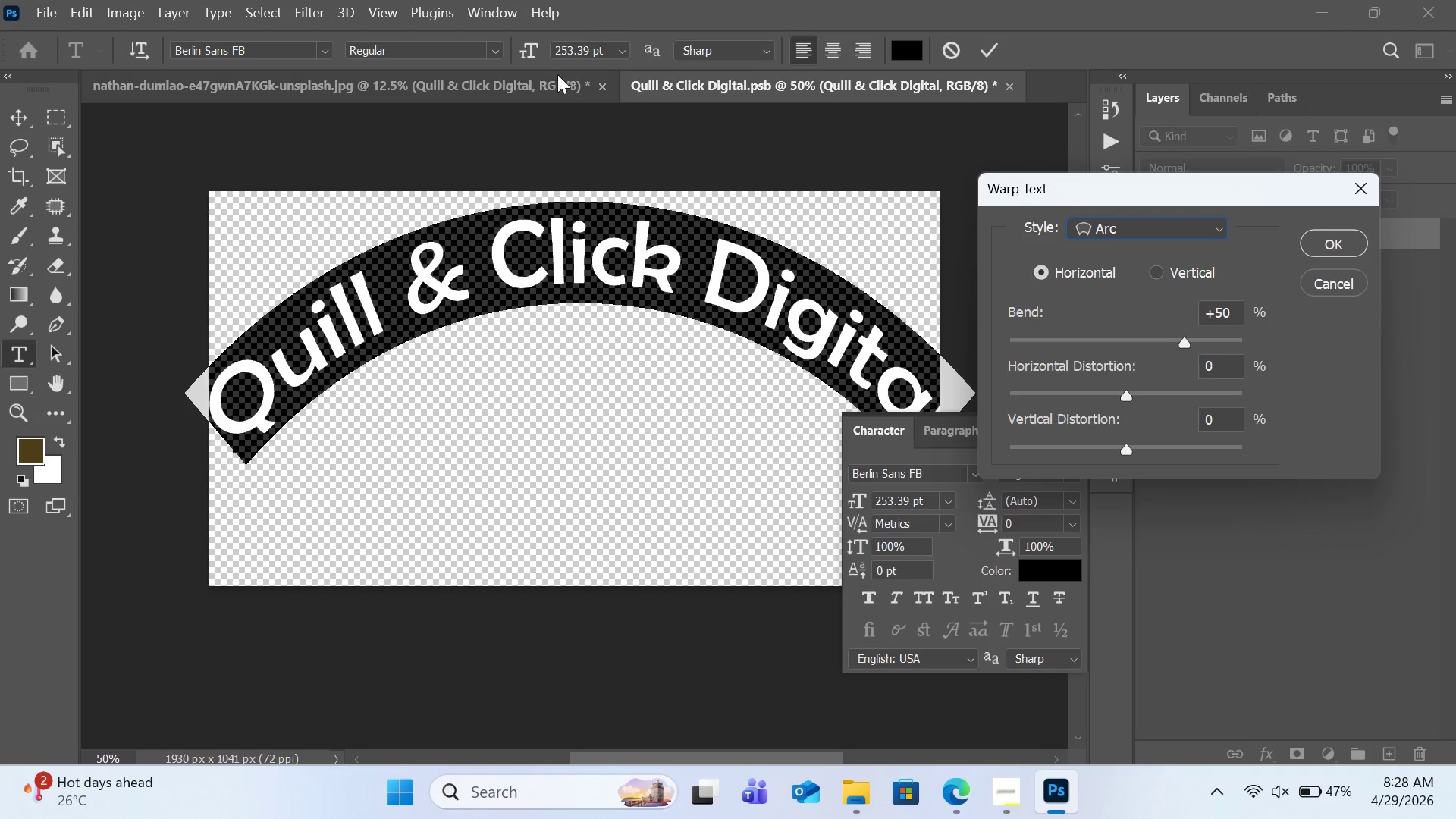 
left_click_drag(start_coordinate=[535, 58], to_coordinate=[492, 61])
 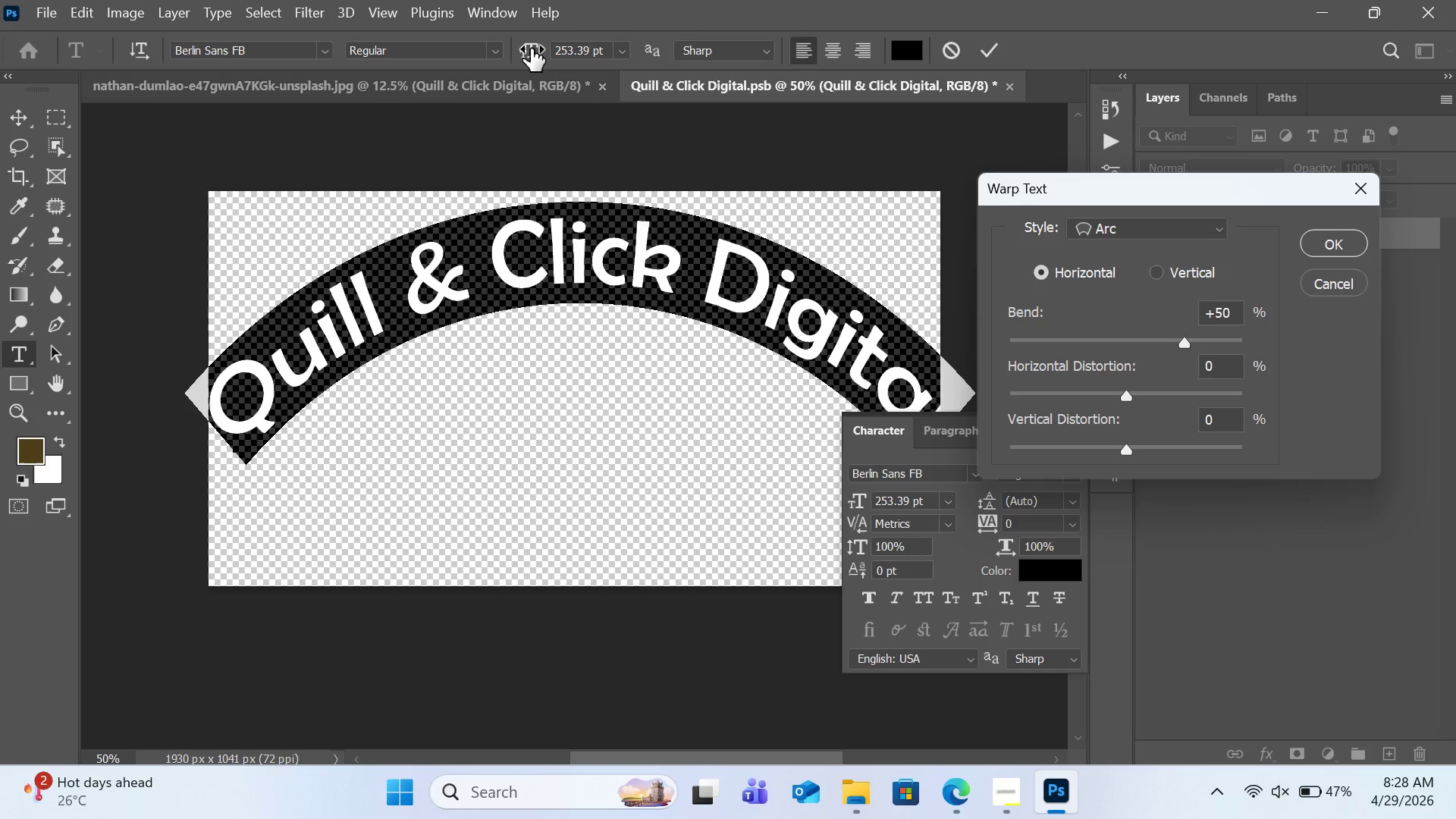 
left_click_drag(start_coordinate=[531, 49], to_coordinate=[513, 53])
 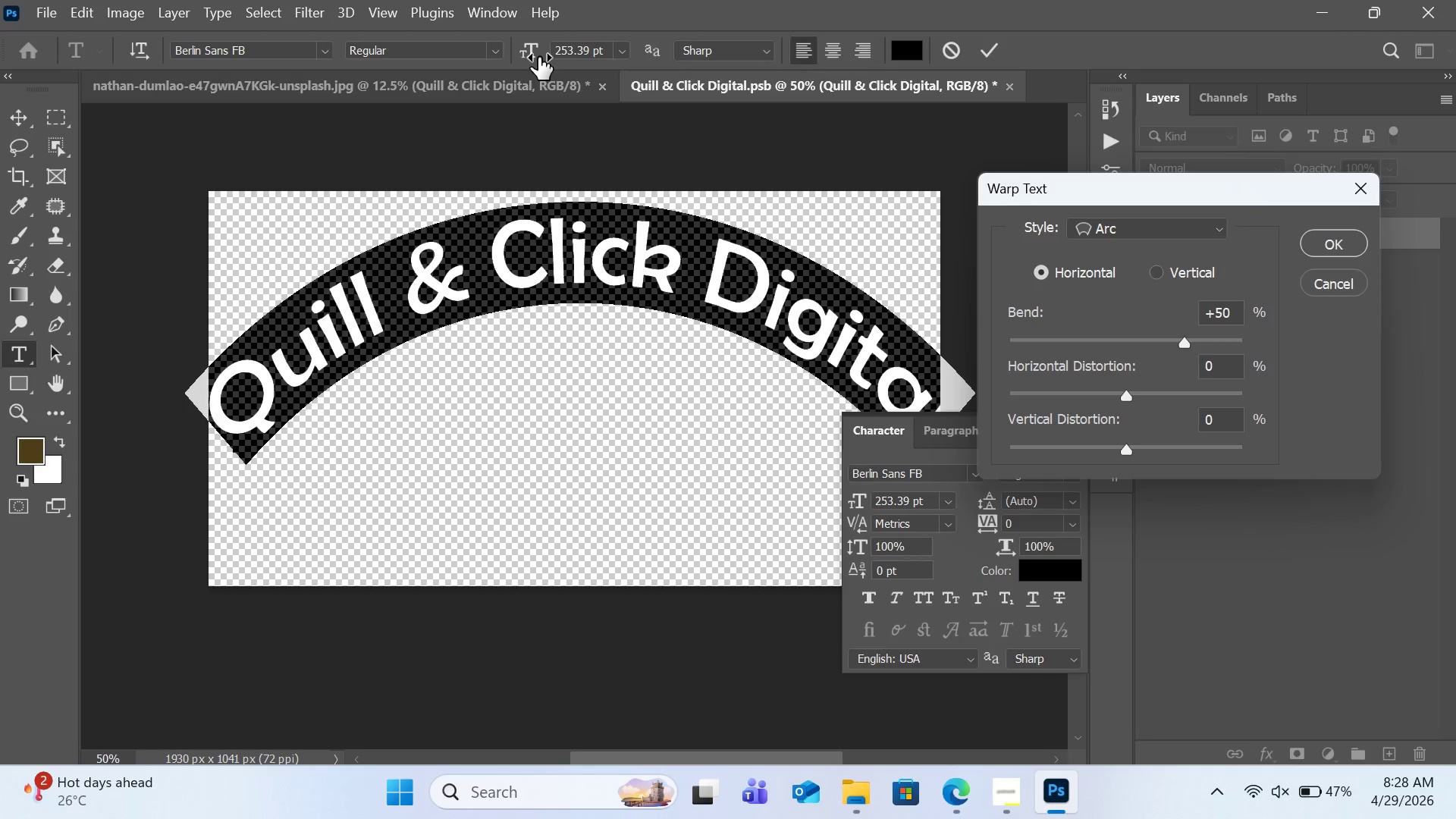 
left_click_drag(start_coordinate=[532, 49], to_coordinate=[518, 52])
 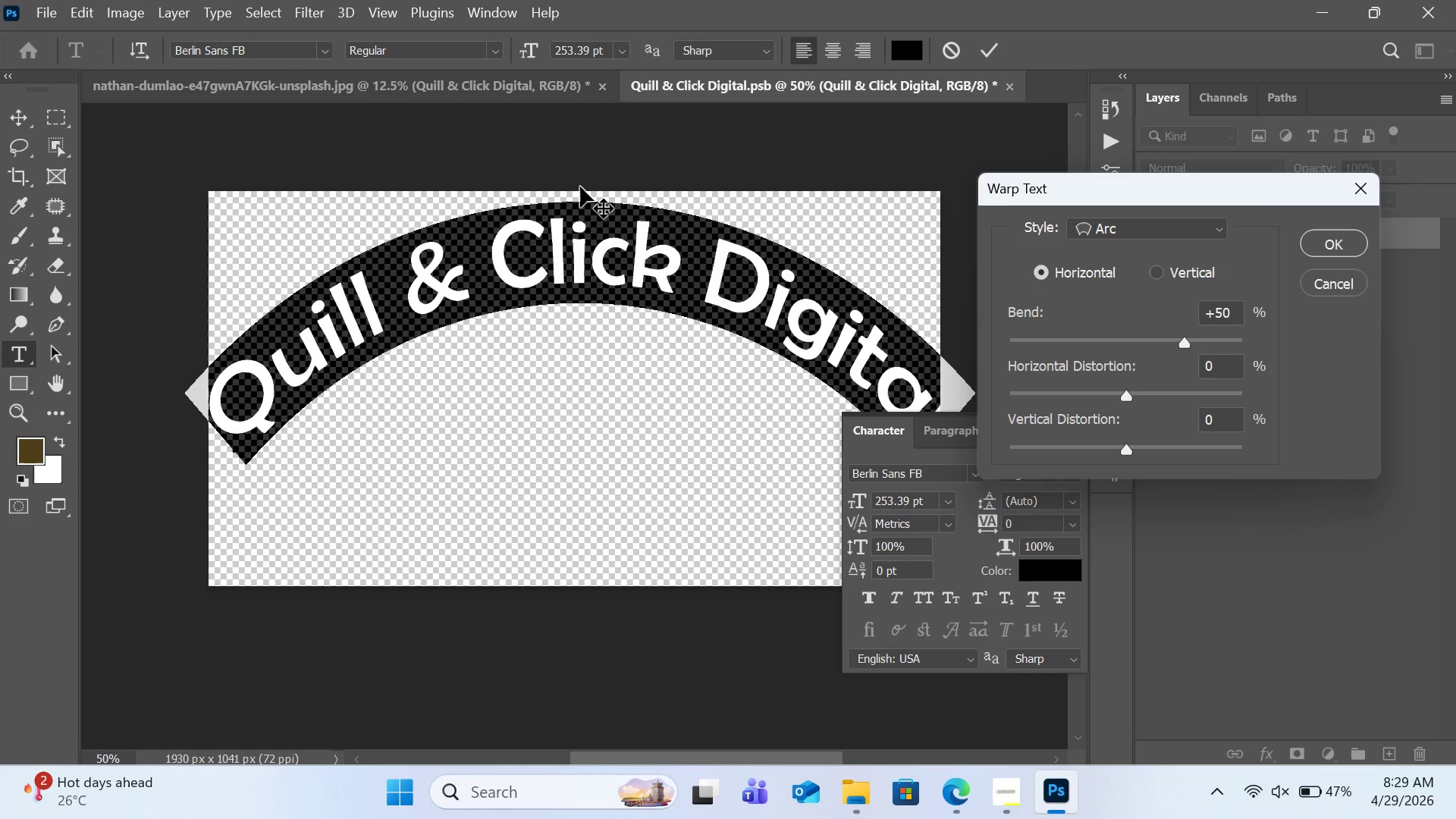 
wait(12.75)
 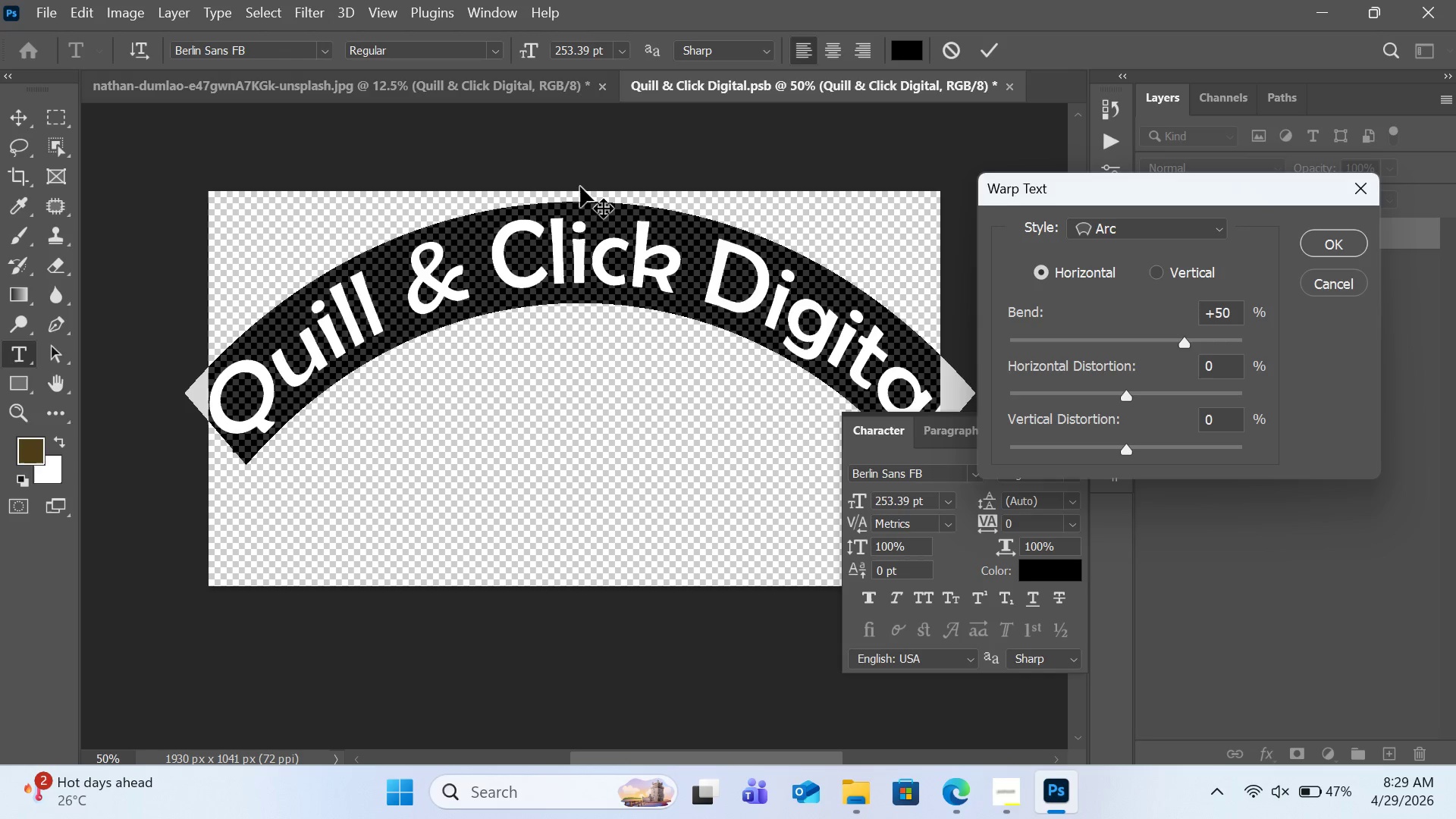 
left_click_drag(start_coordinate=[531, 54], to_coordinate=[508, 54])
 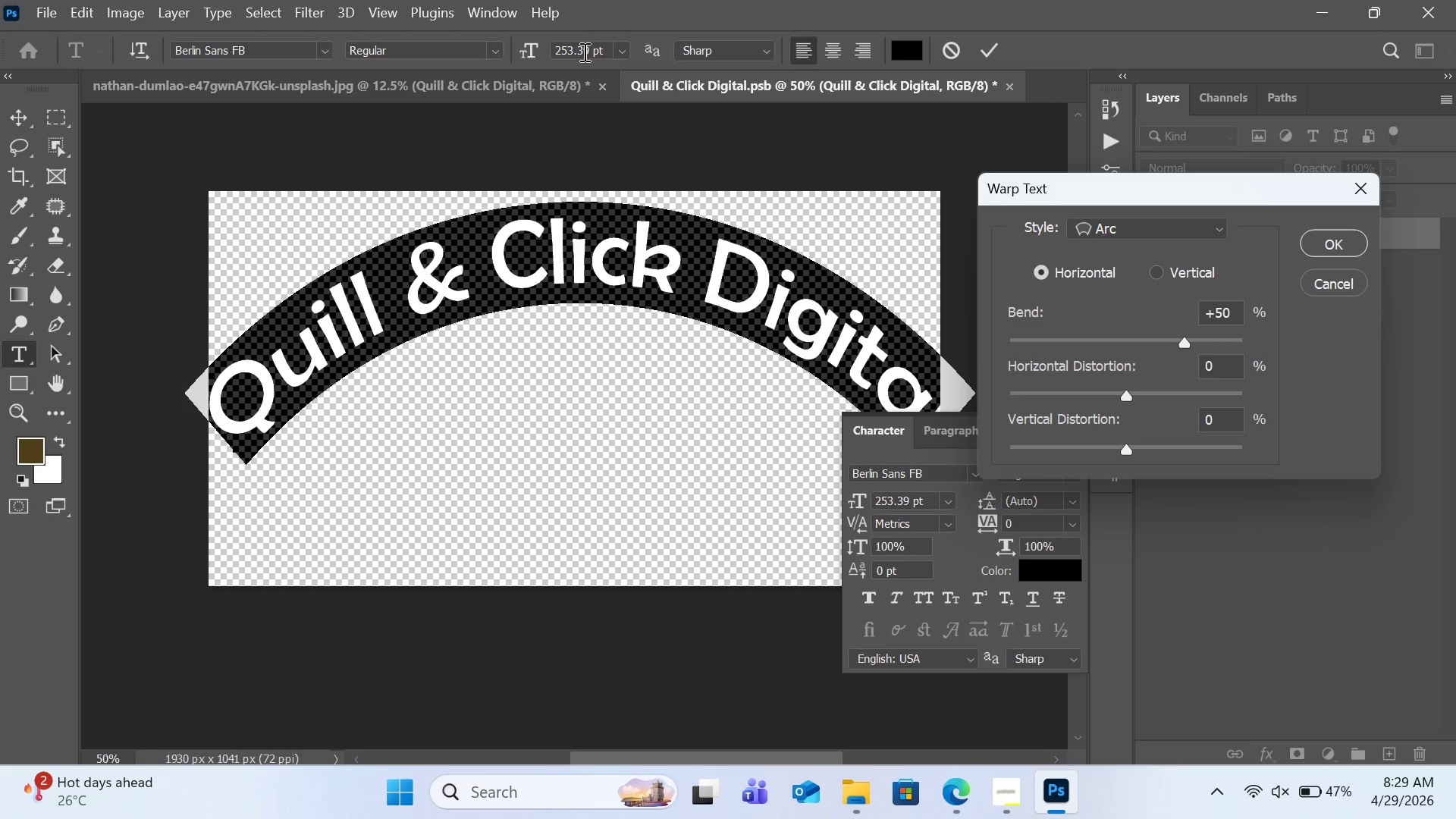 
left_click([586, 52])
 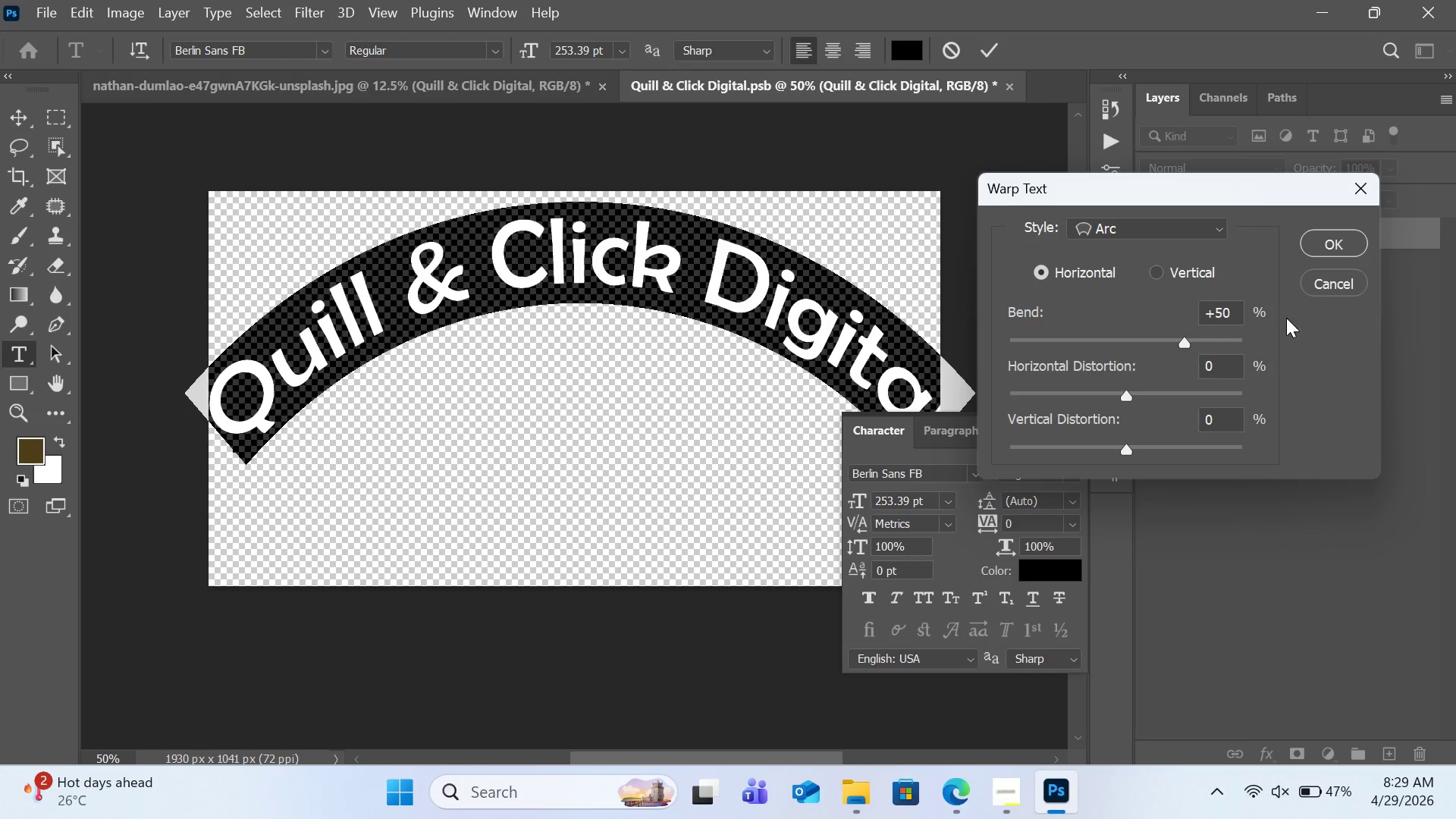 
left_click([1326, 290])
 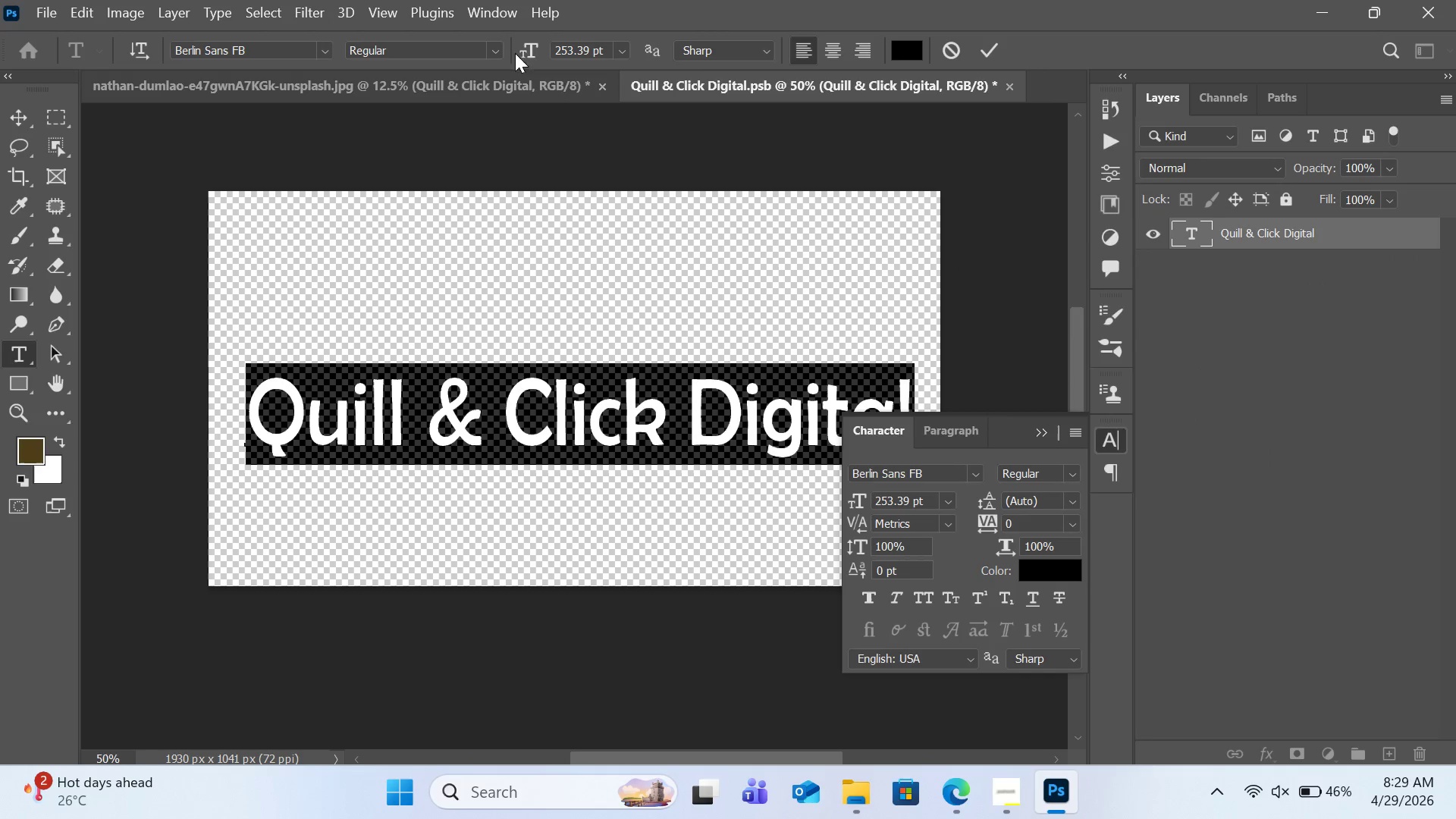 
left_click_drag(start_coordinate=[529, 51], to_coordinate=[518, 51])
 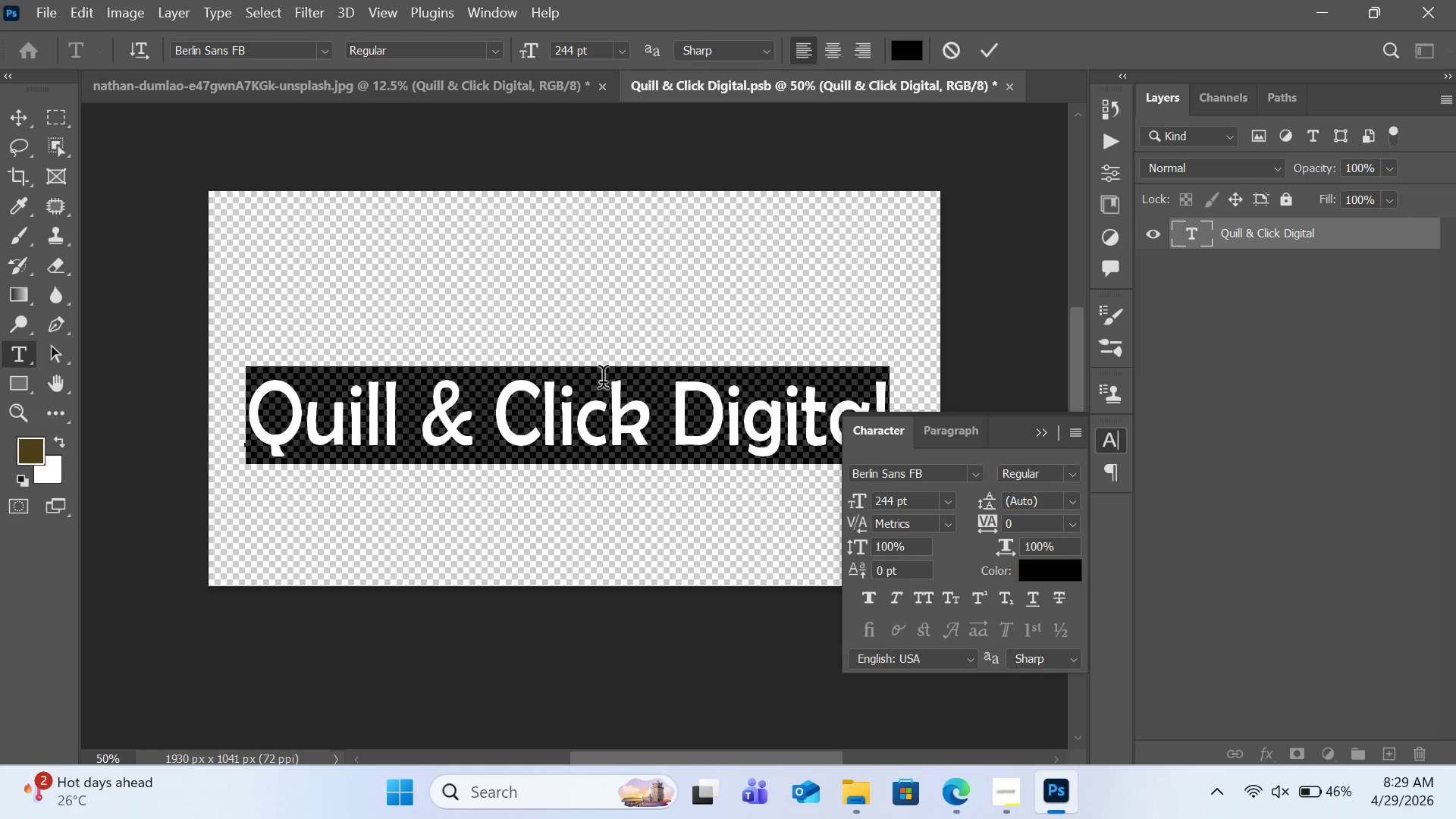 
left_click_drag(start_coordinate=[601, 331], to_coordinate=[617, 297])
 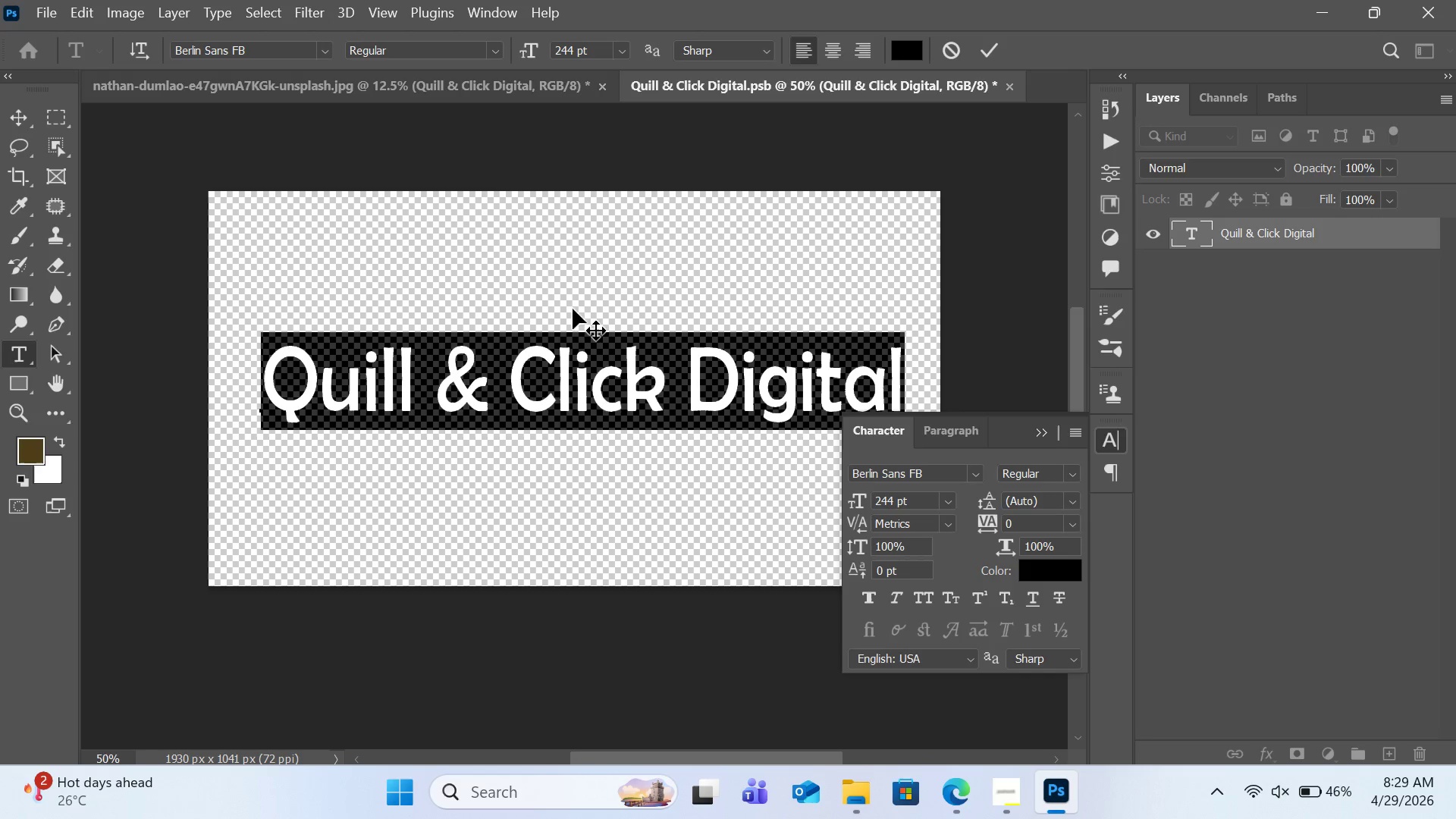 
right_click([582, 353])
 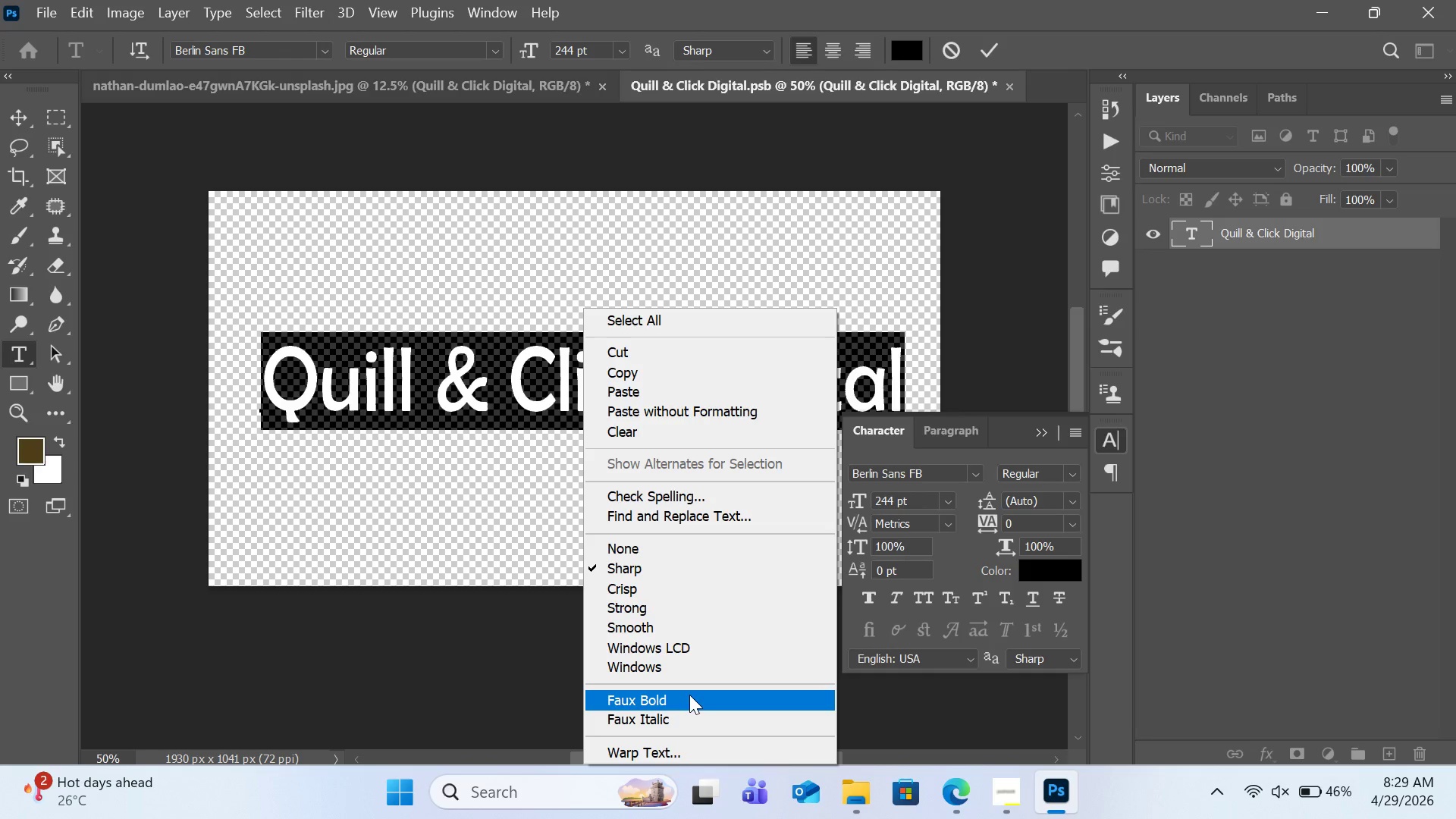 
left_click([689, 695])
 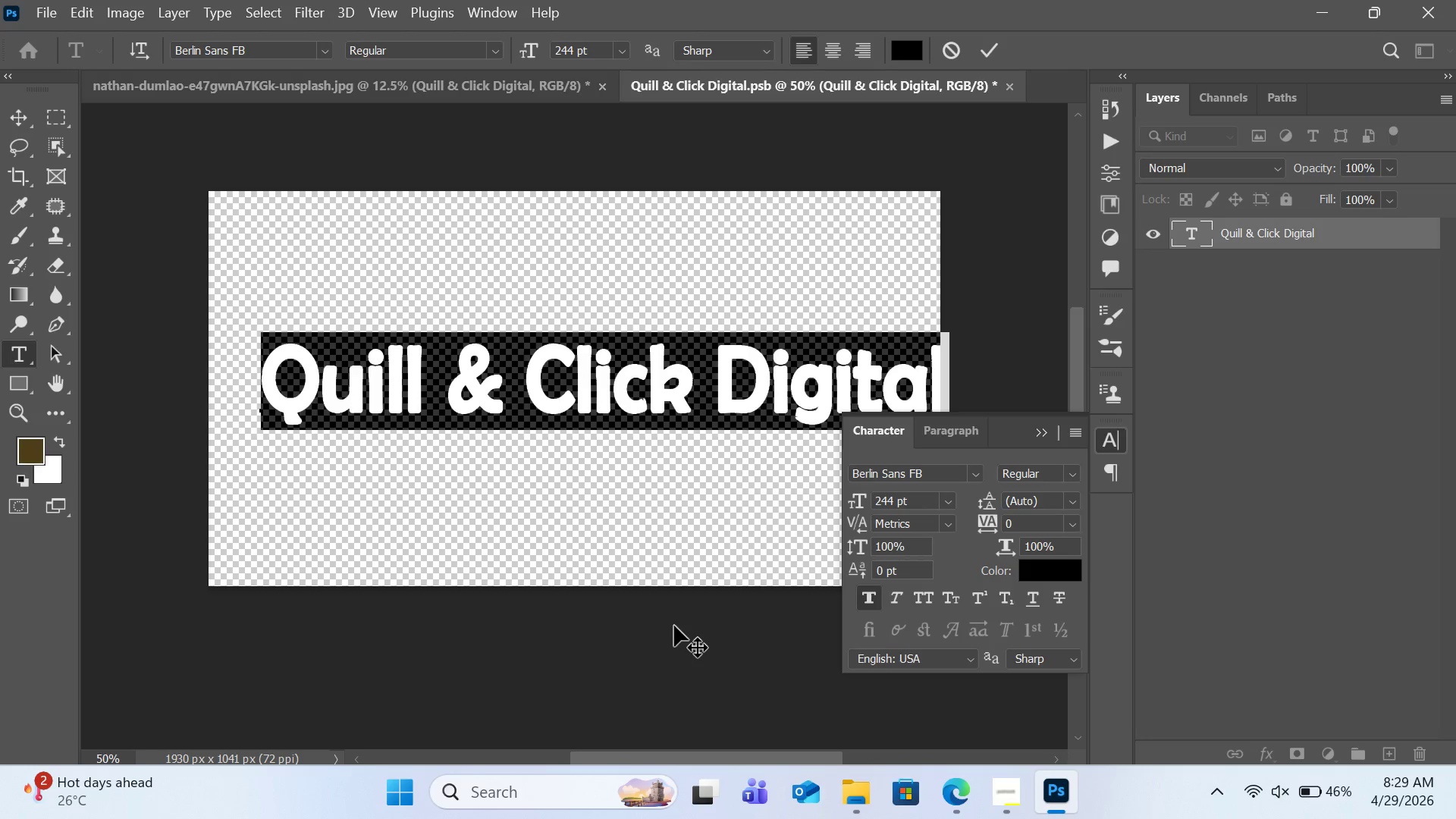 
wait(8.73)
 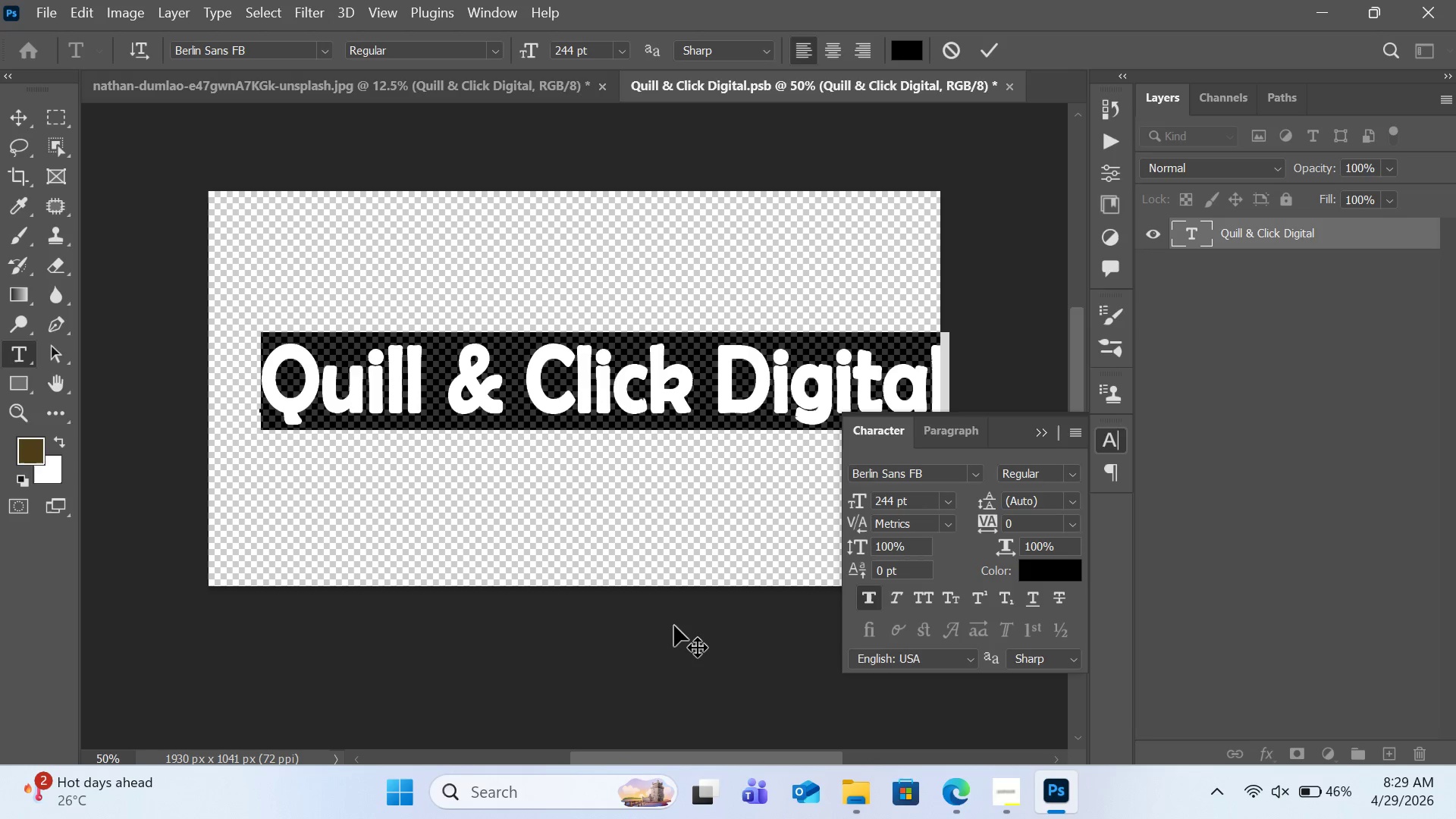 
key(Control+Z)
 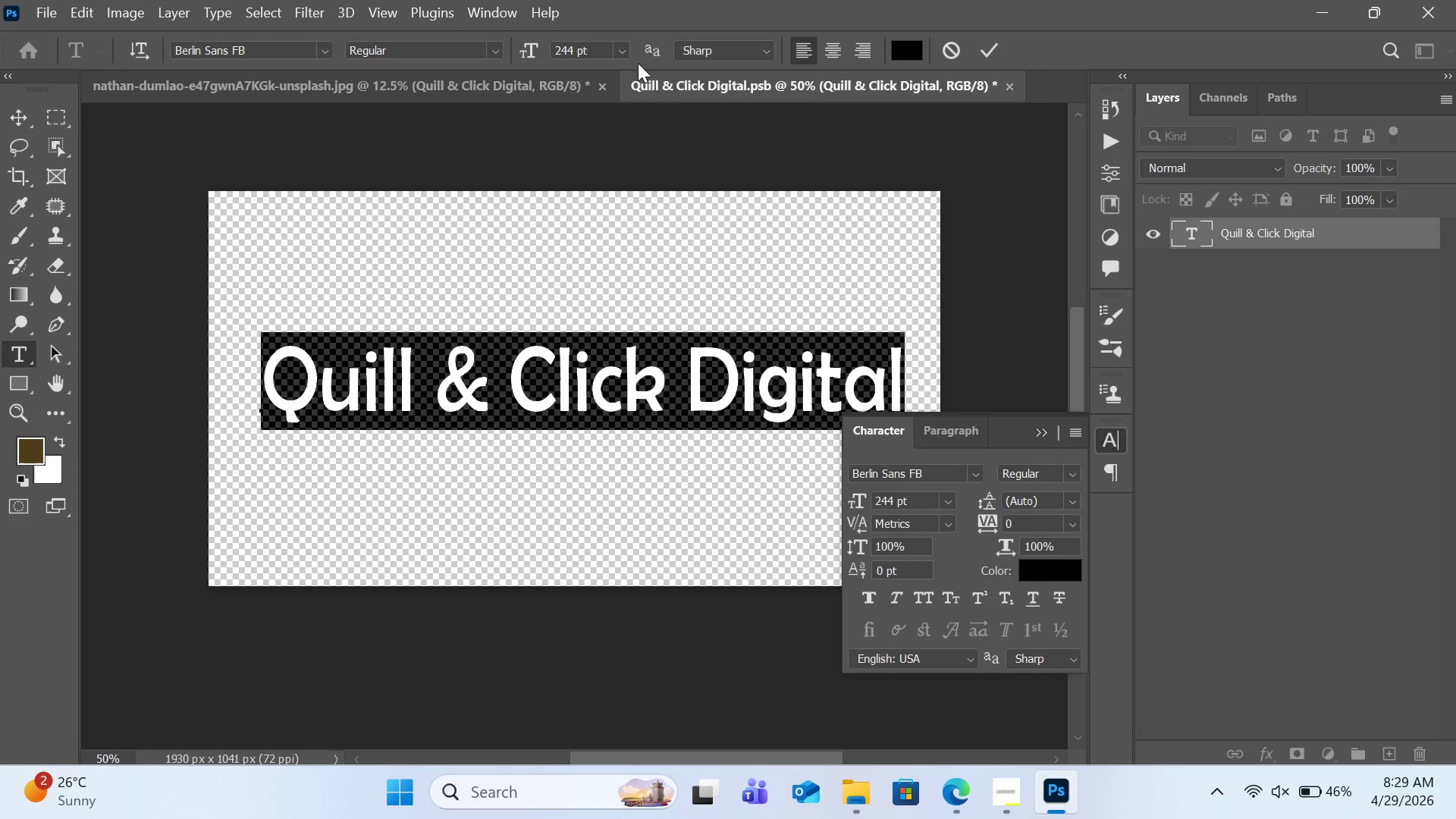 
right_click([644, 359])
 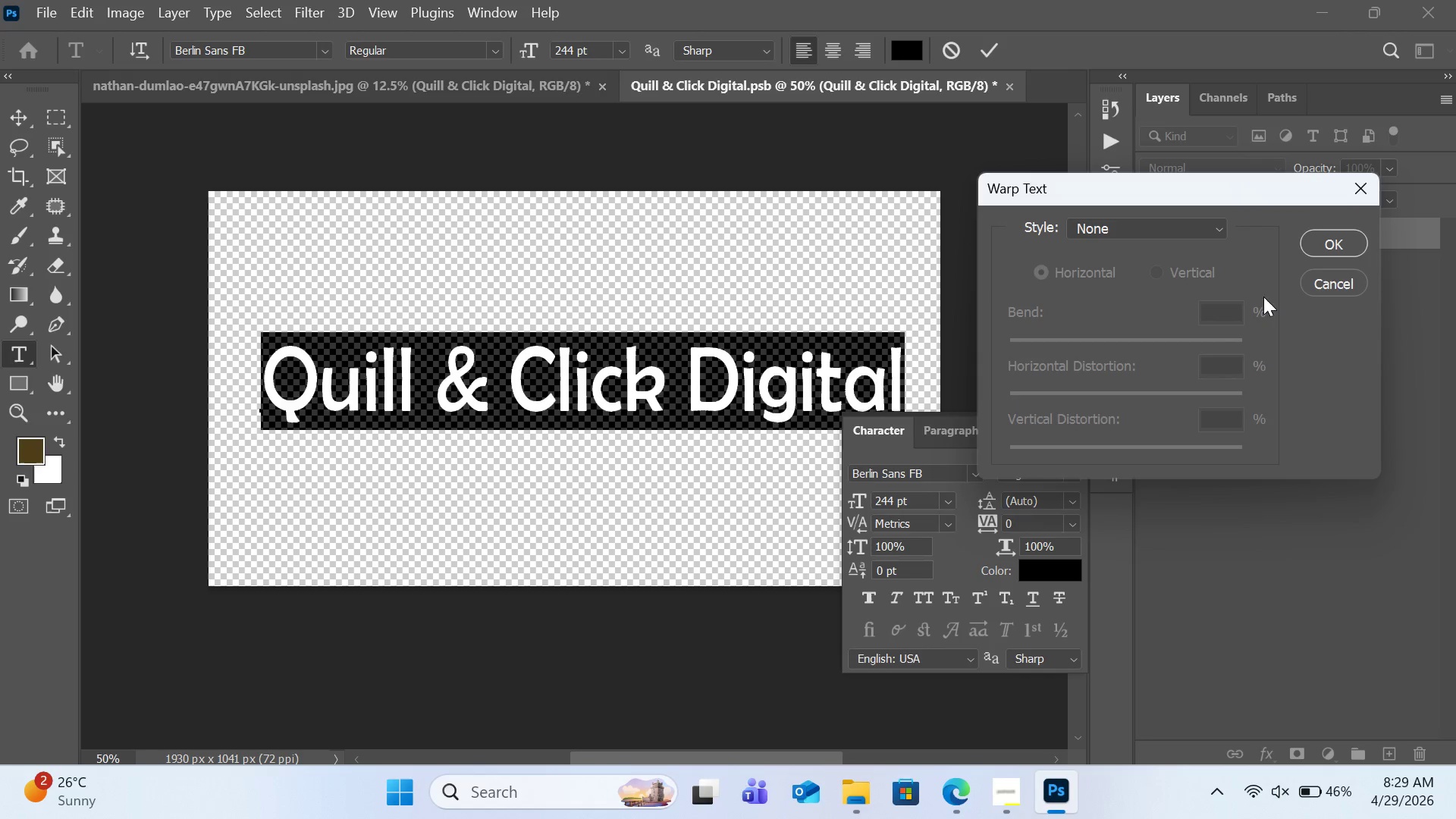 
left_click([1147, 229])
 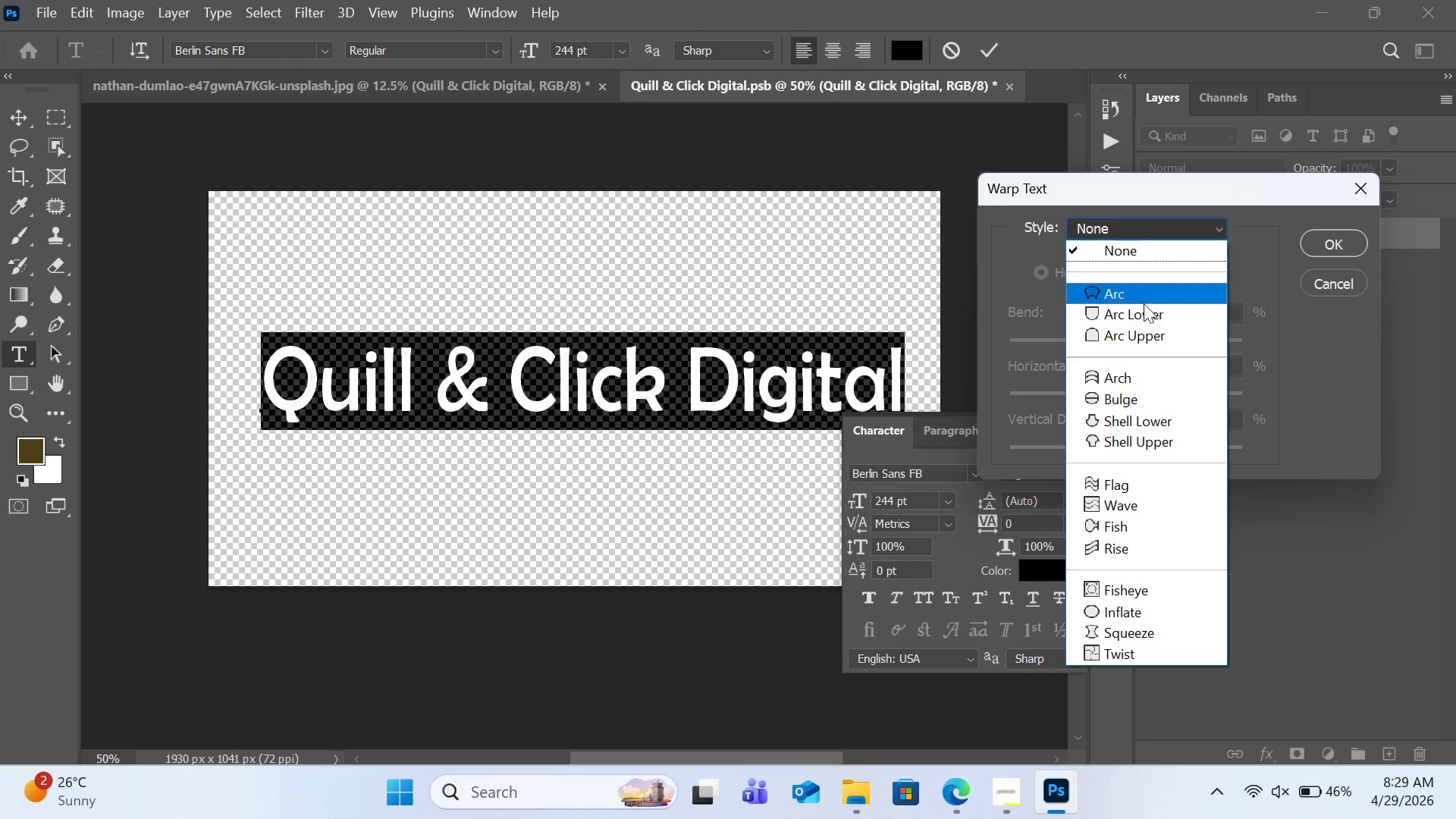 
wait(5.2)
 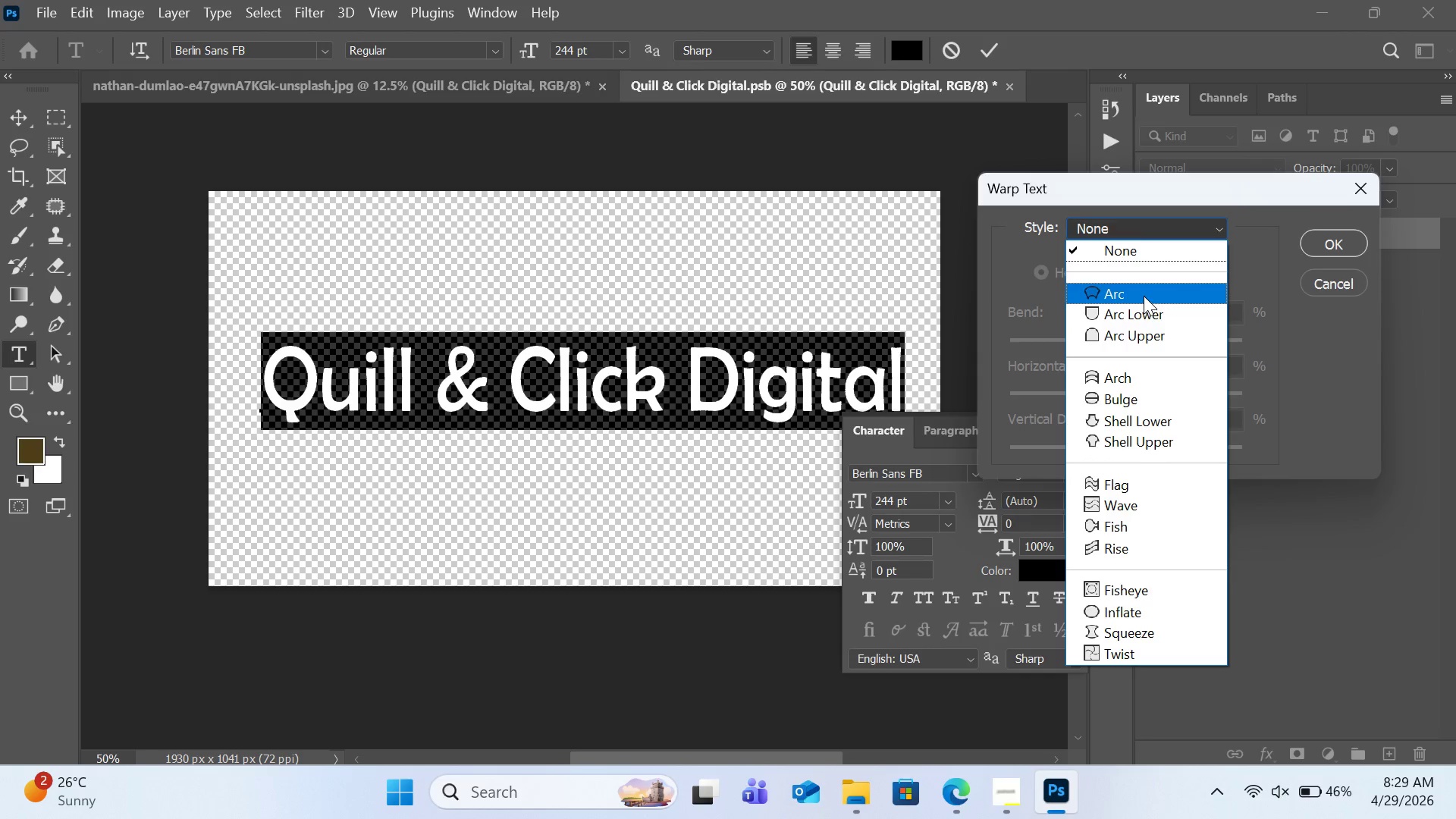 
left_click([1145, 294])
 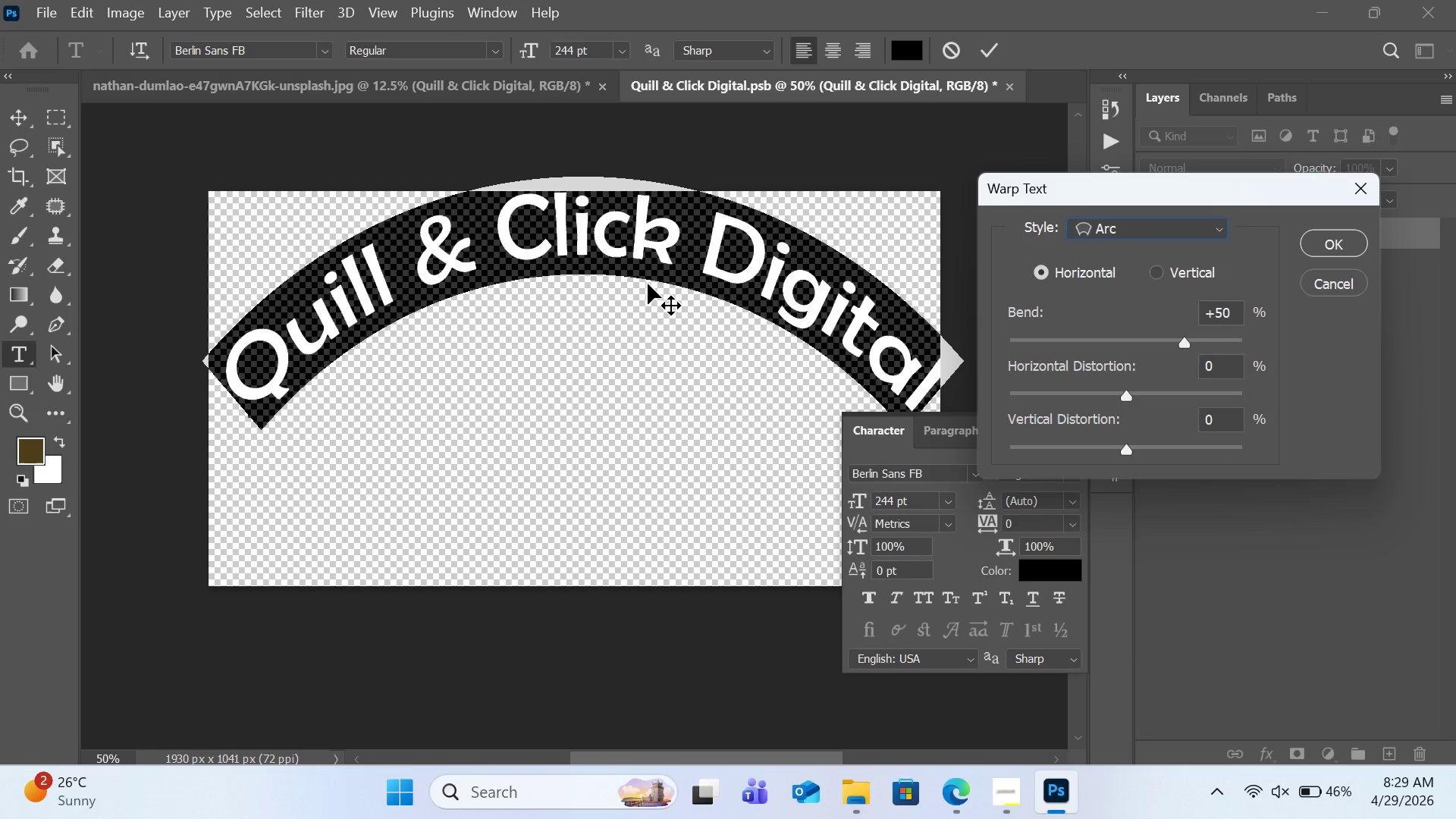 
left_click_drag(start_coordinate=[641, 278], to_coordinate=[632, 318])
 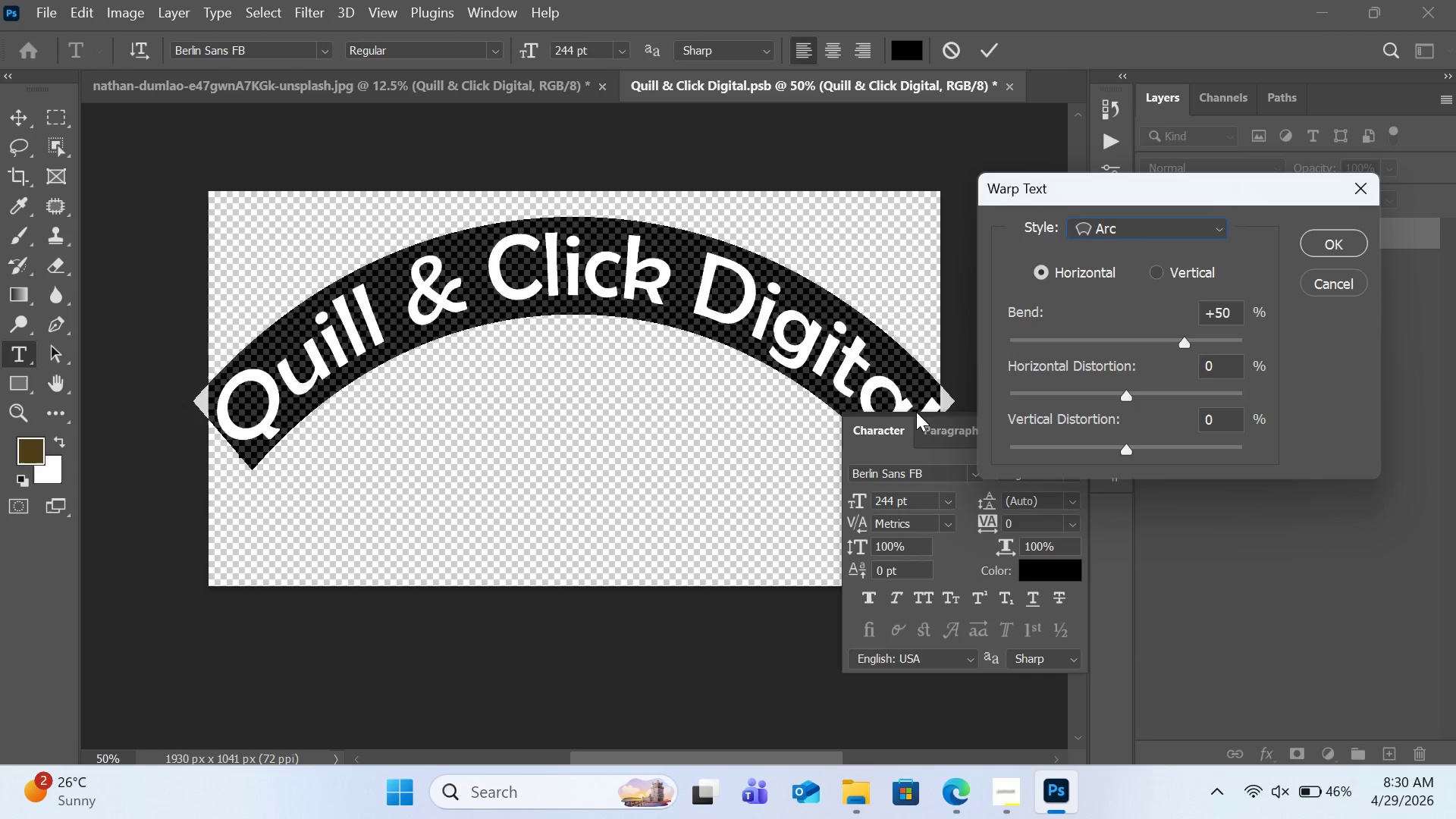 
left_click_drag(start_coordinate=[934, 425], to_coordinate=[1139, 491])
 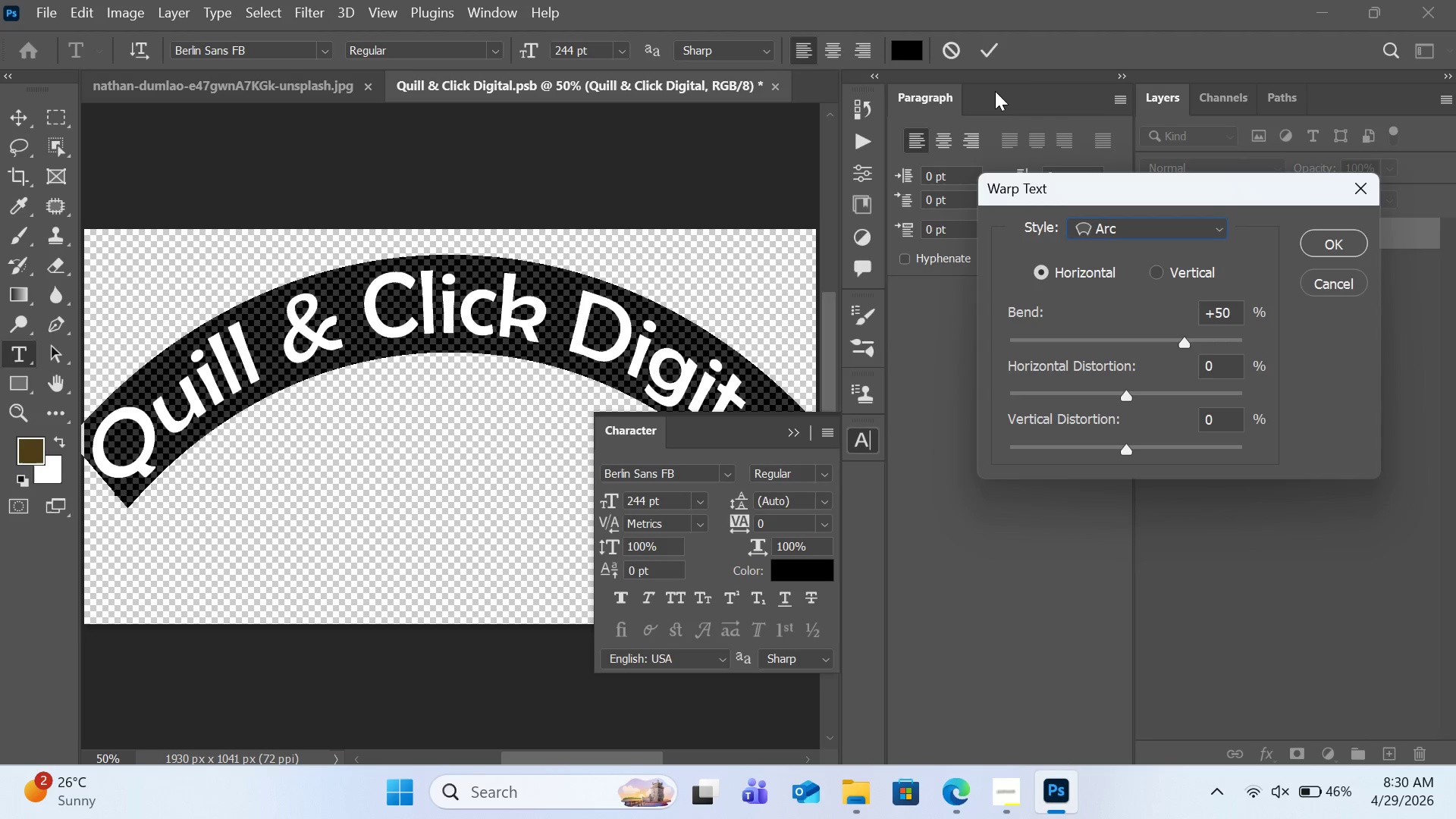 
left_click([1122, 80])
 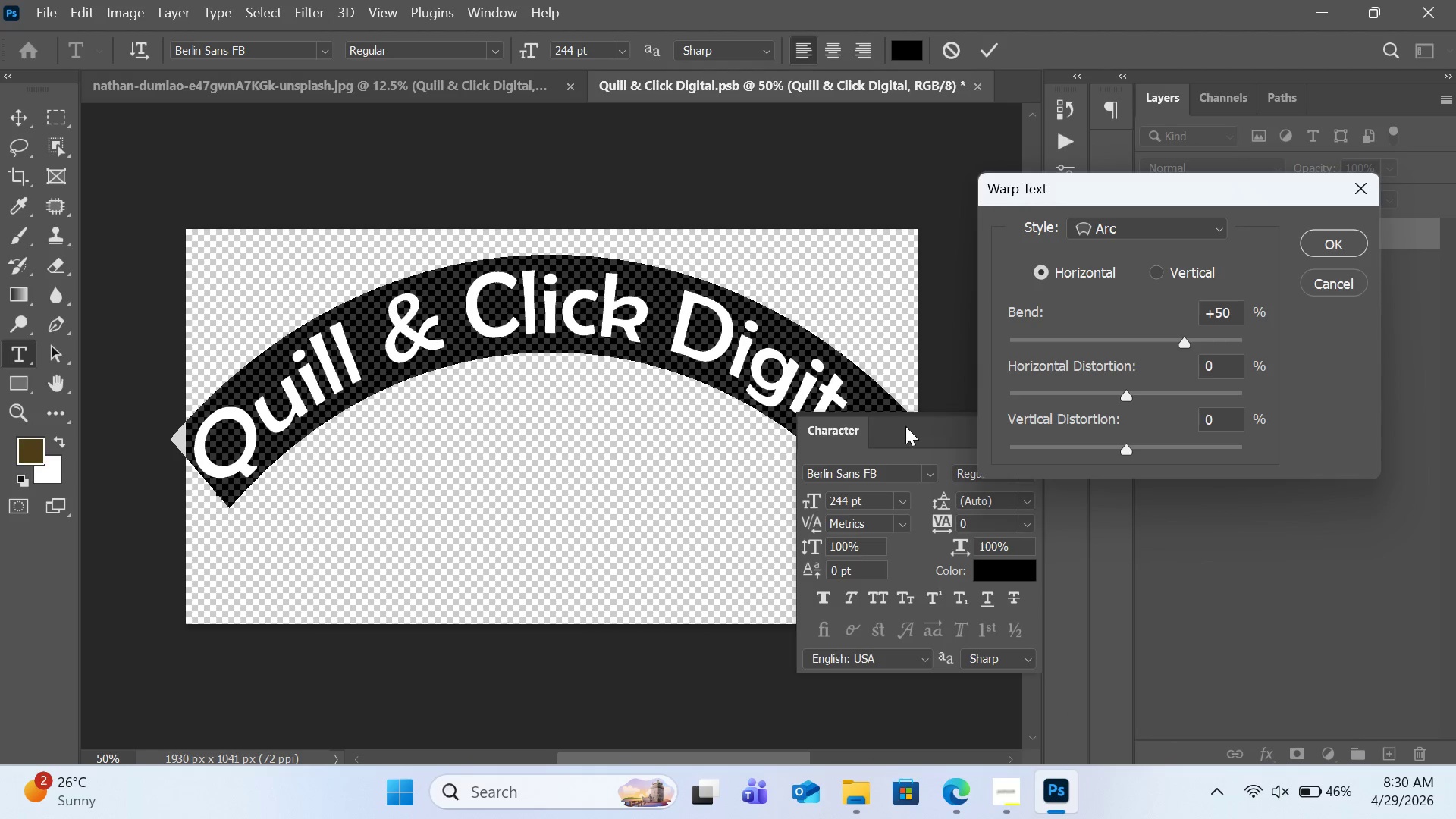 
left_click([905, 426])
 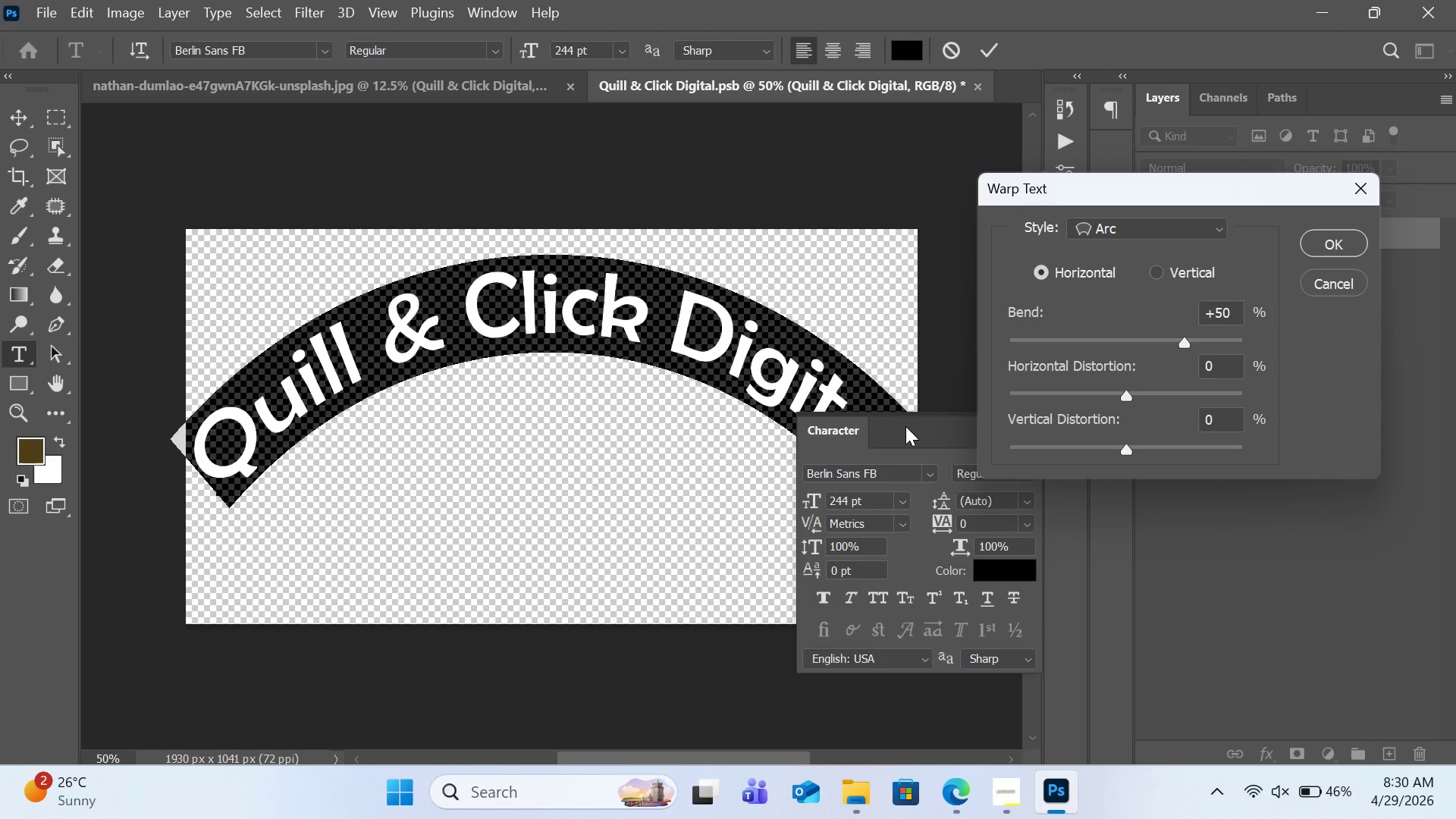 
double_click([905, 426])
 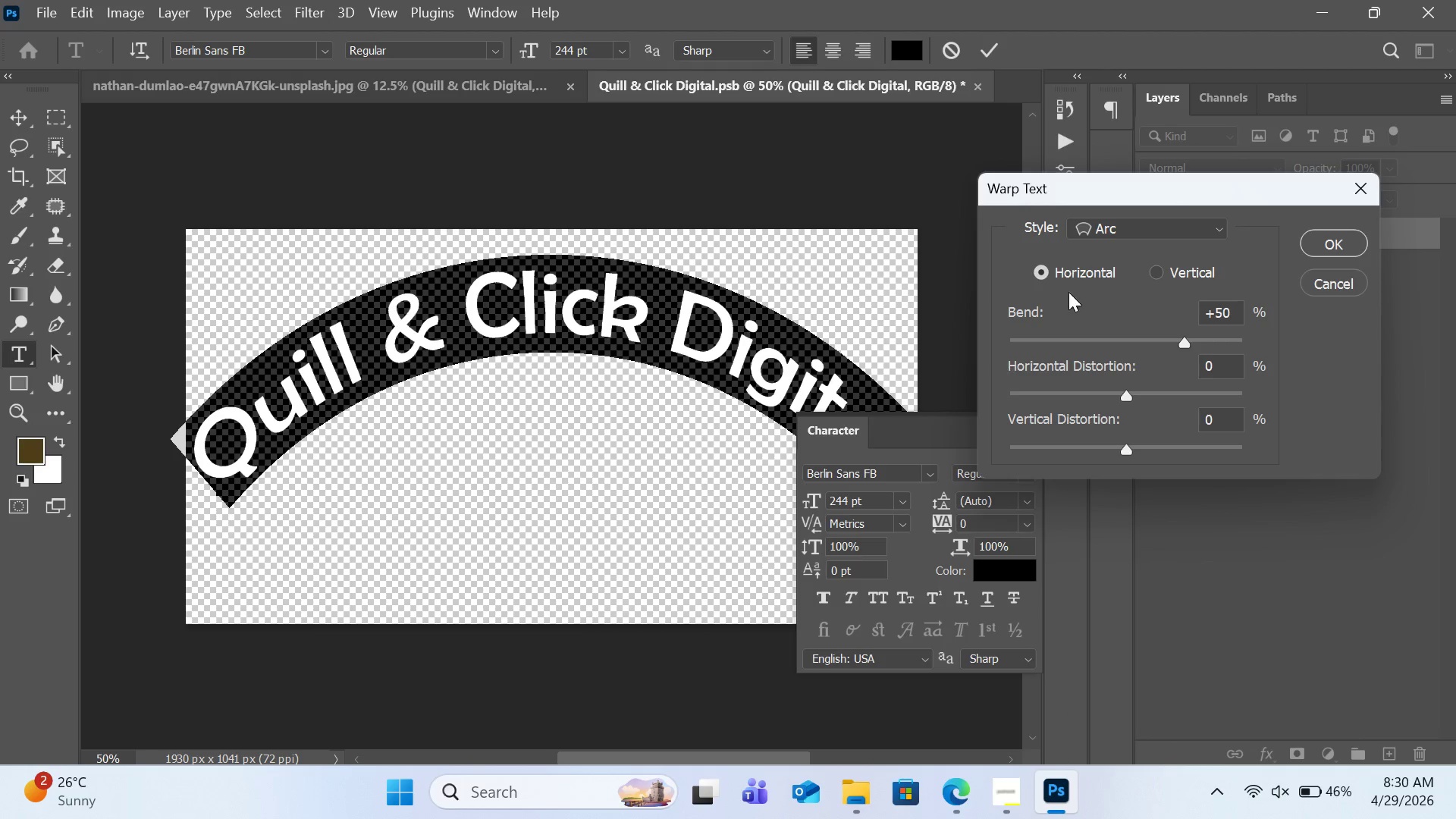 
left_click_drag(start_coordinate=[1169, 187], to_coordinate=[980, 64])
 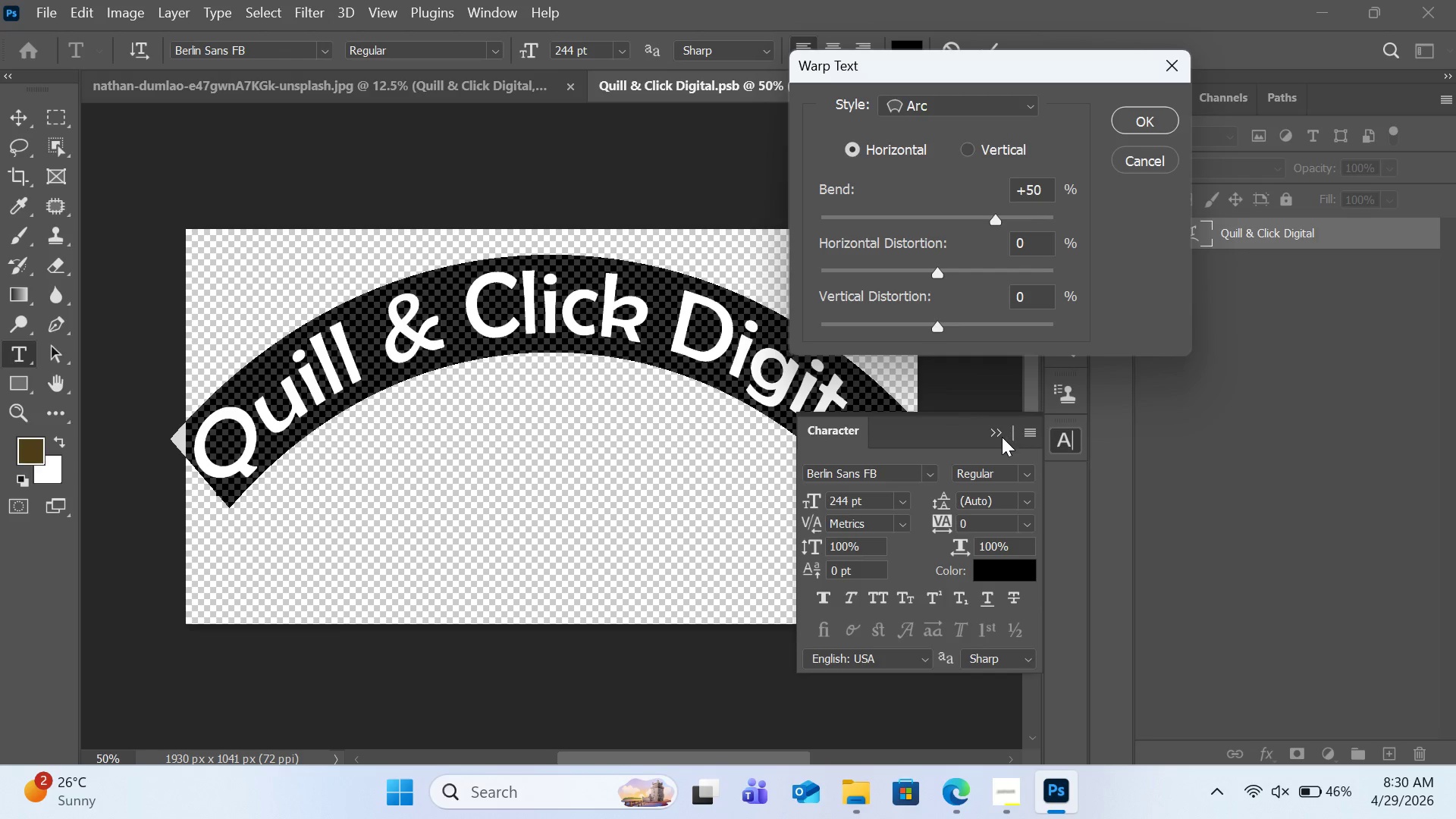 
left_click([1002, 437])
 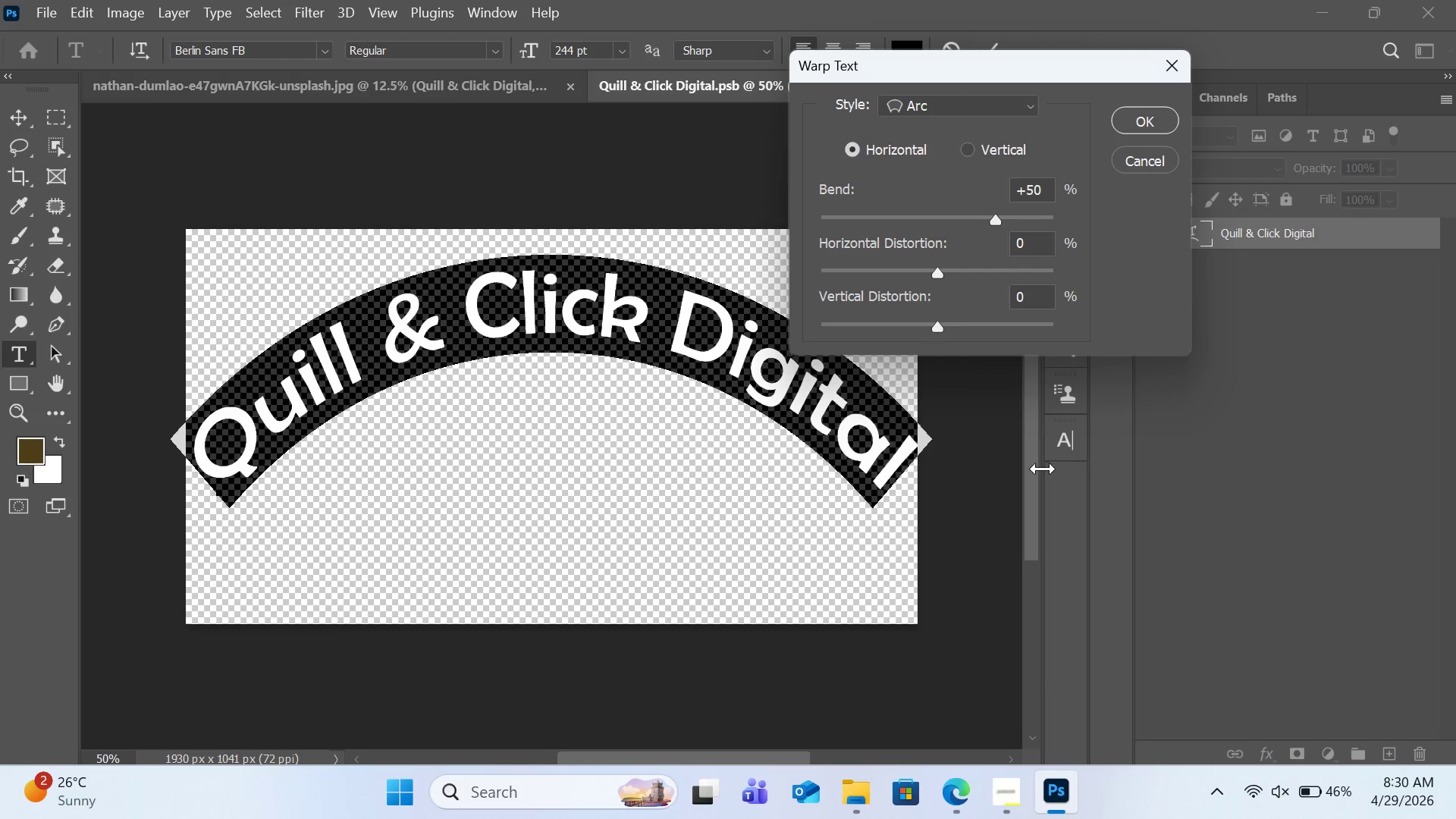 
left_click_drag(start_coordinate=[1043, 488], to_coordinate=[1118, 487])
 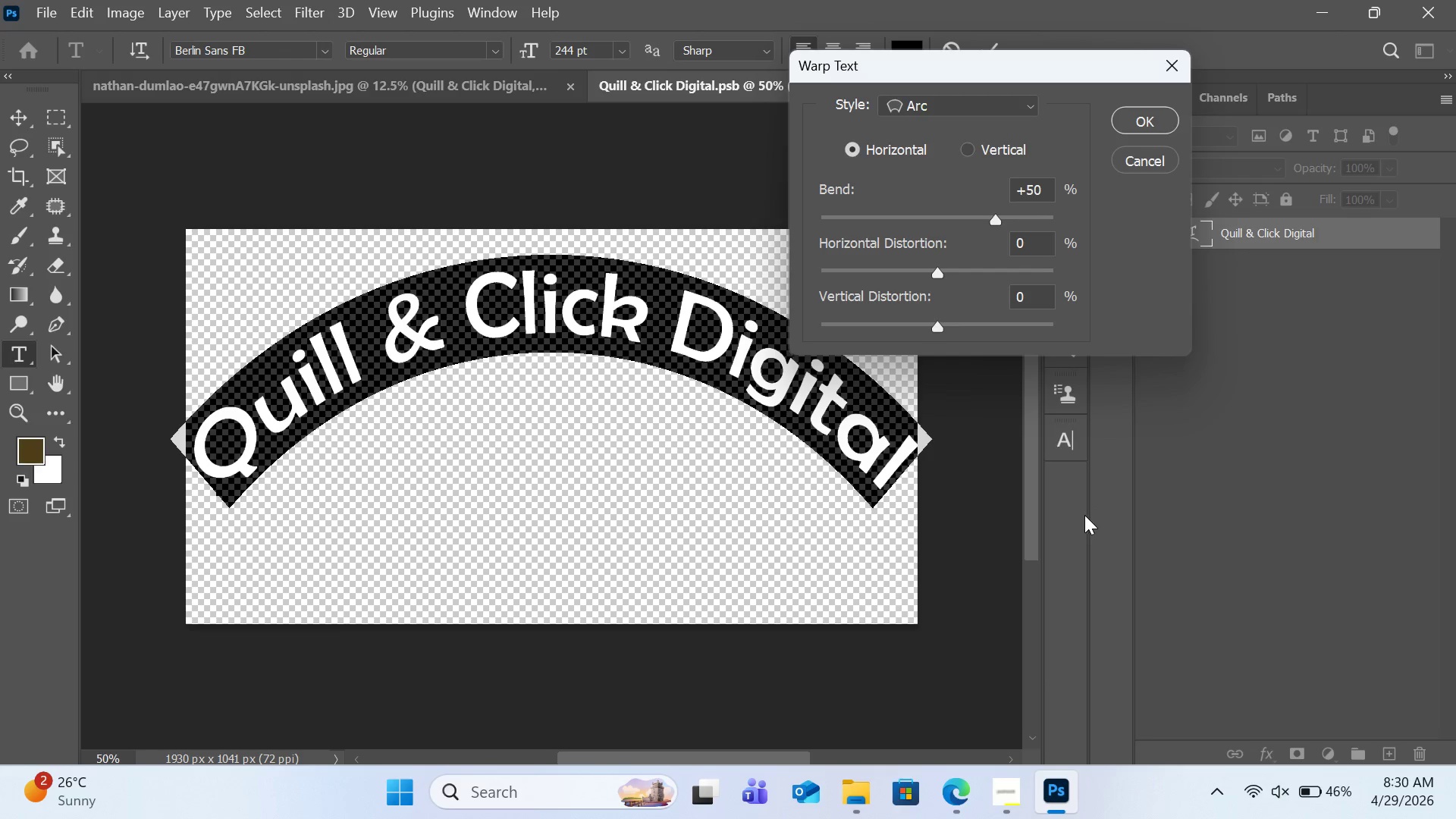 
left_click_drag(start_coordinate=[1090, 513], to_coordinate=[1169, 500])
 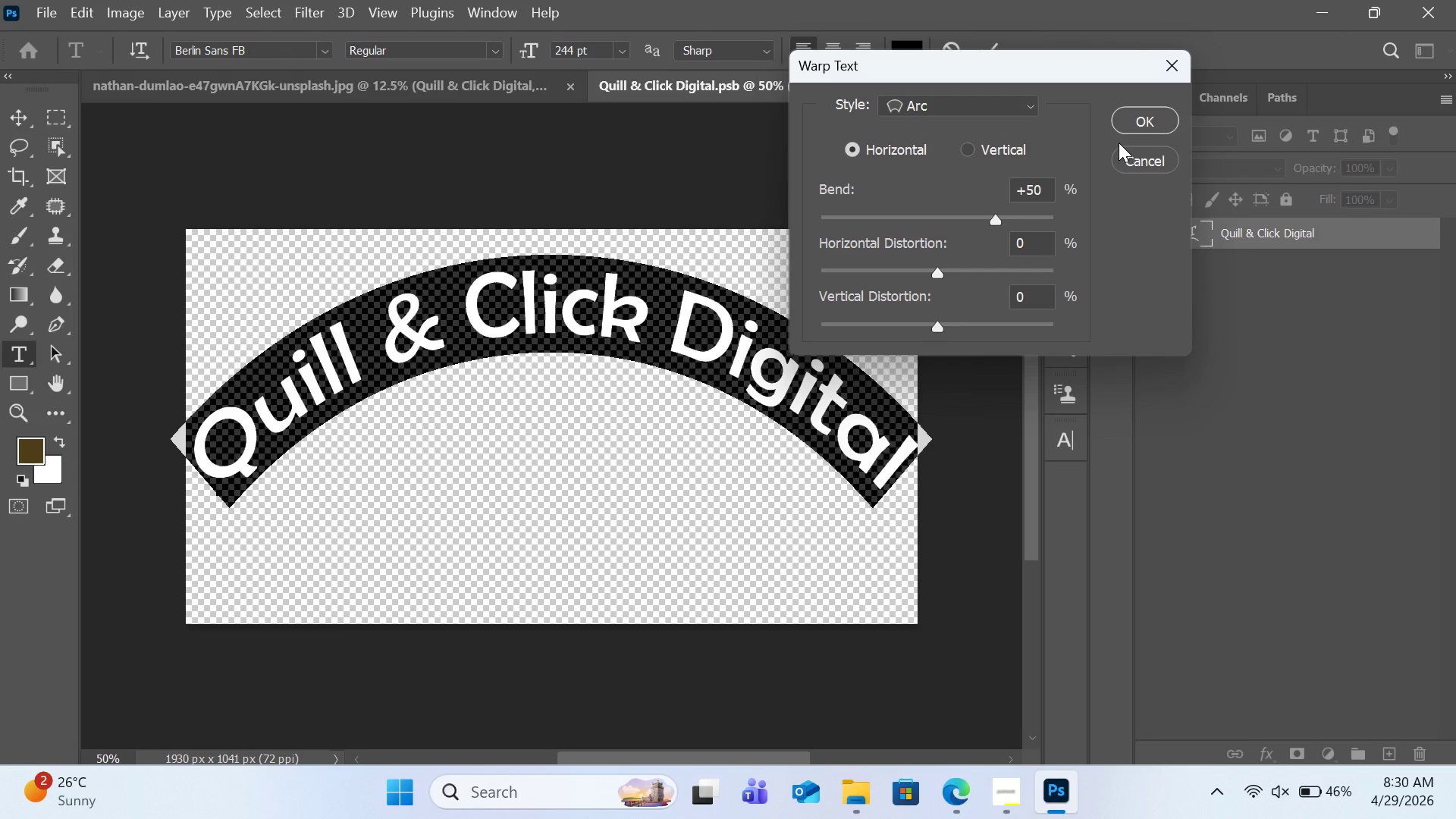 
left_click([1128, 129])
 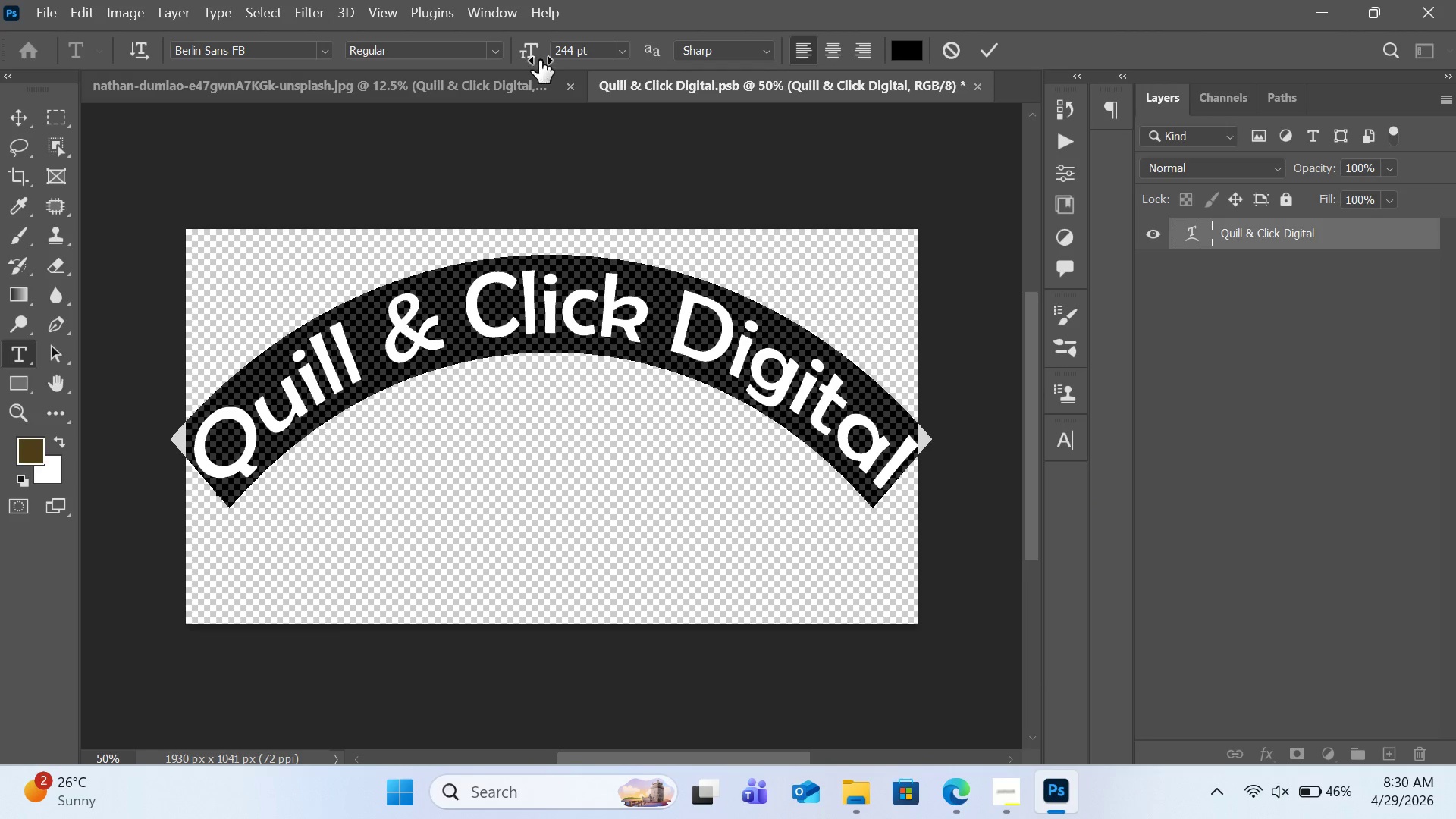 
left_click_drag(start_coordinate=[539, 59], to_coordinate=[535, 59])
 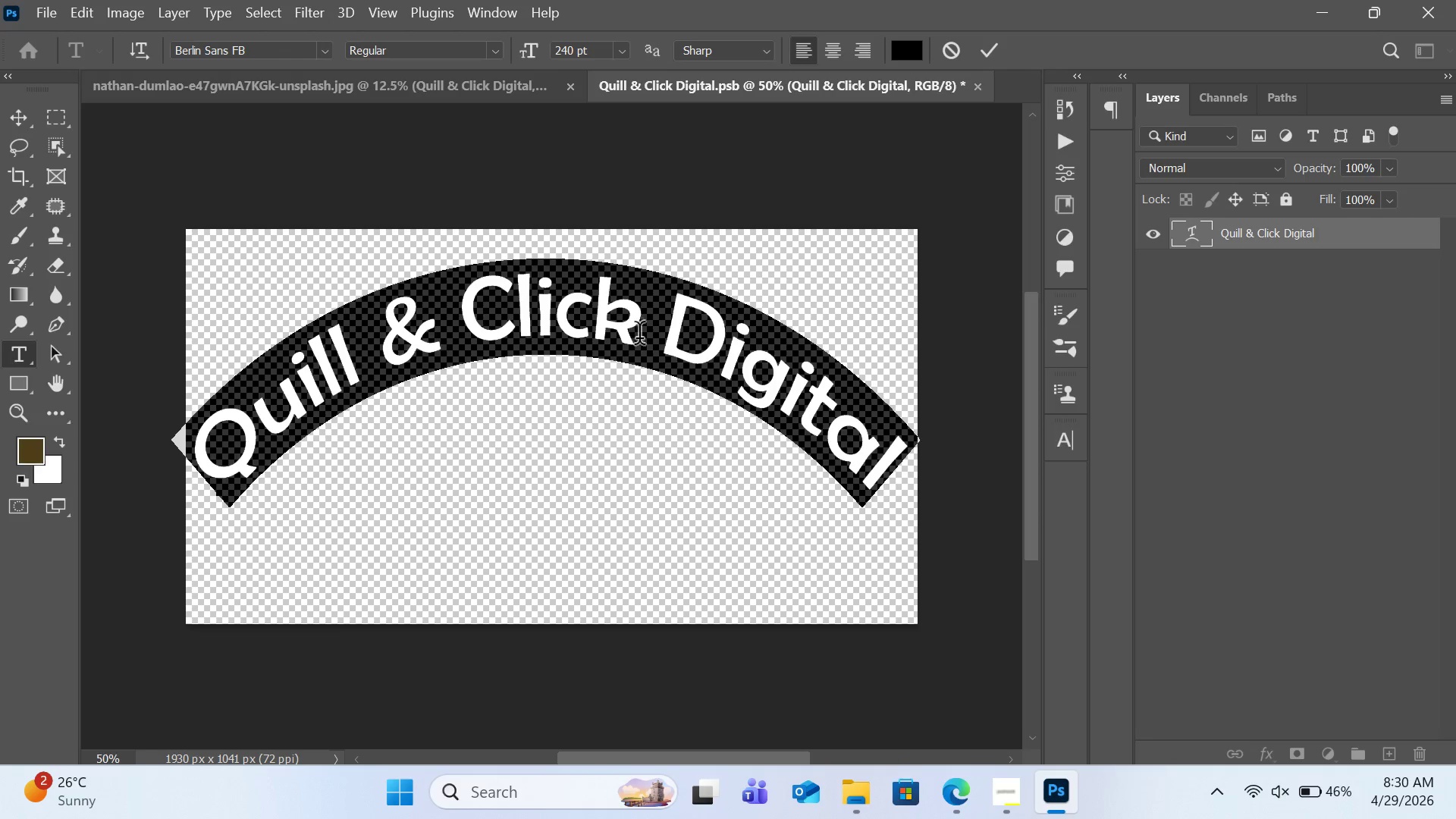 
left_click_drag(start_coordinate=[642, 391], to_coordinate=[646, 391])
 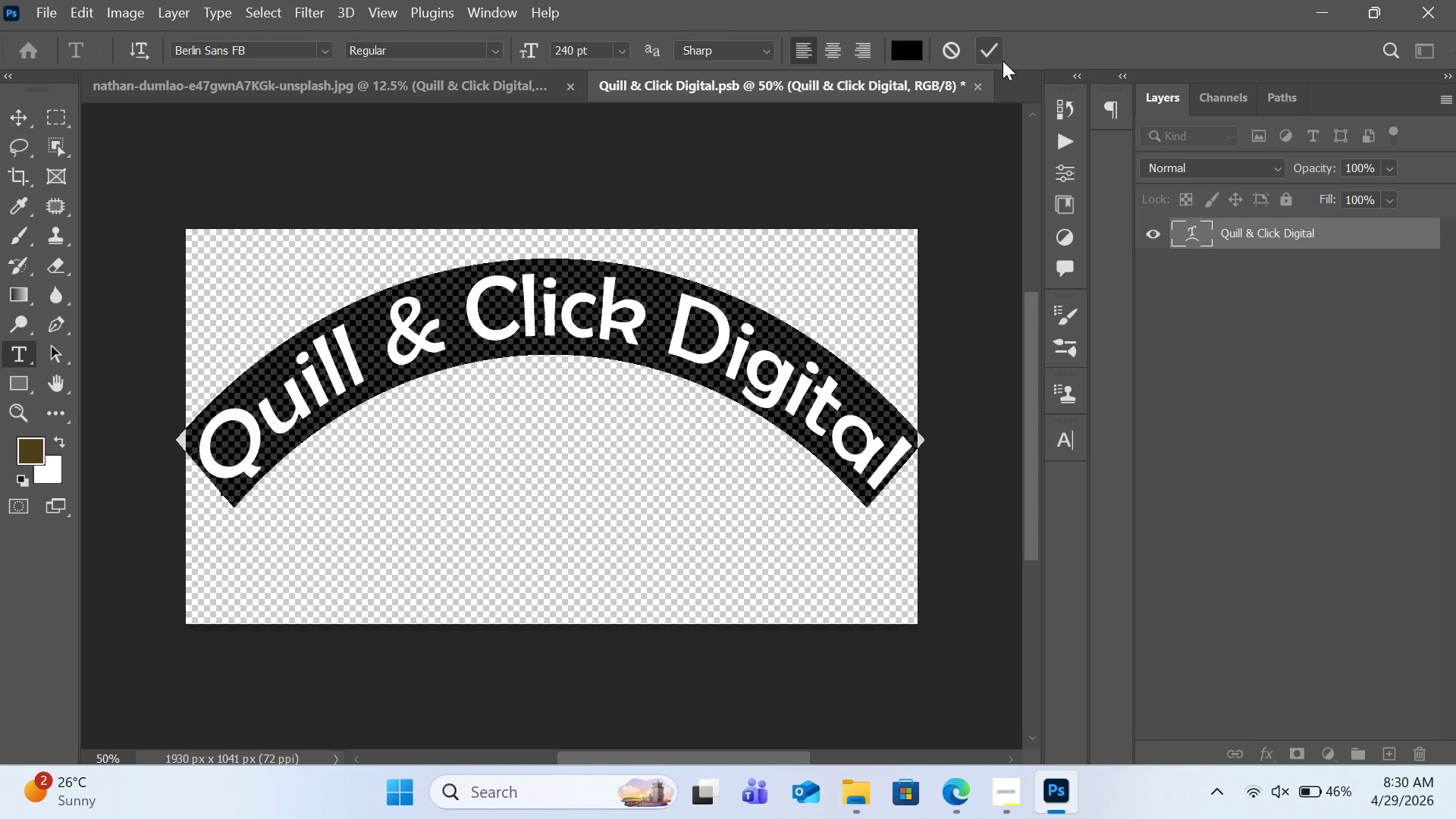 
left_click([999, 55])
 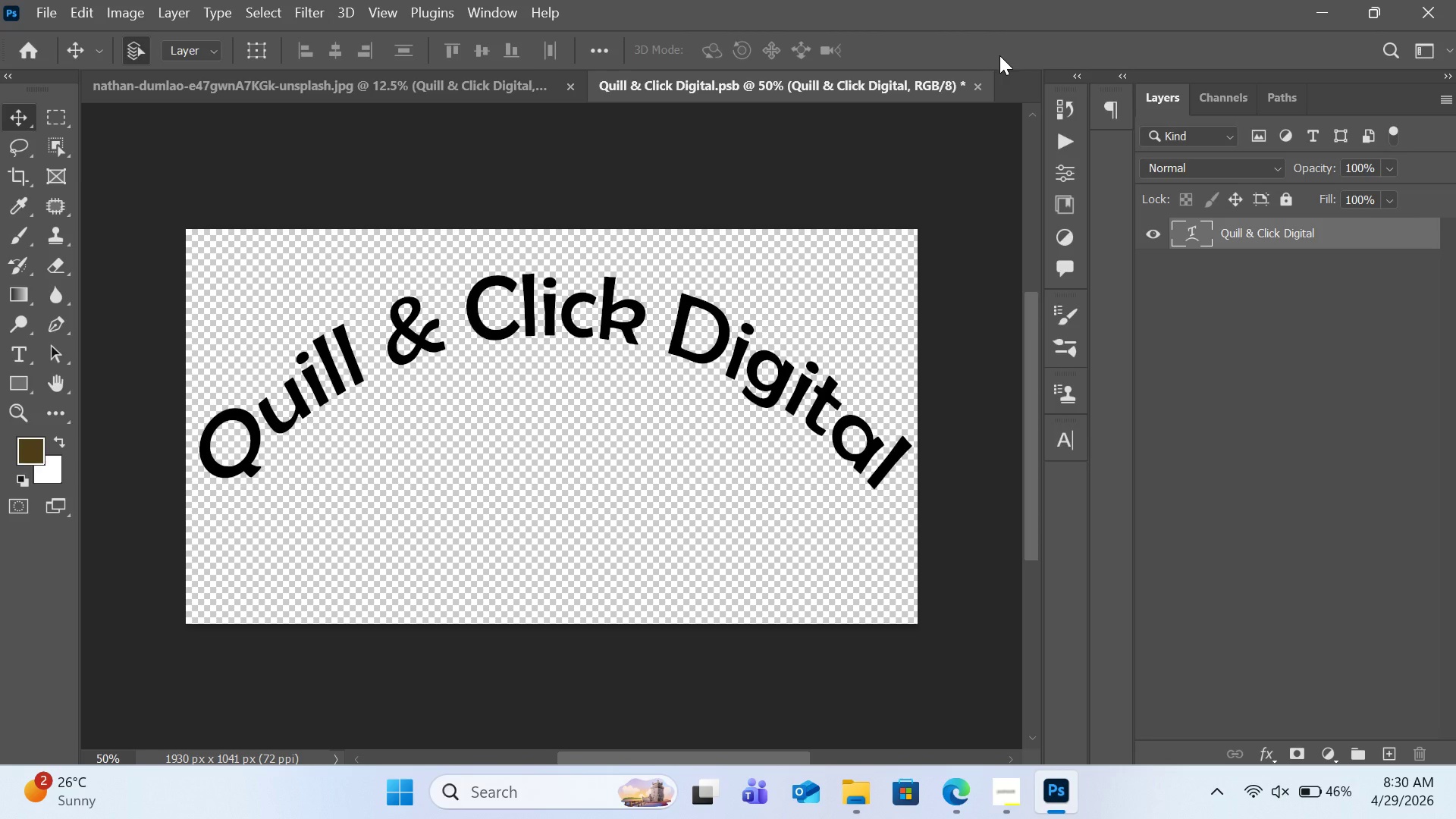 
key(Control+S)
 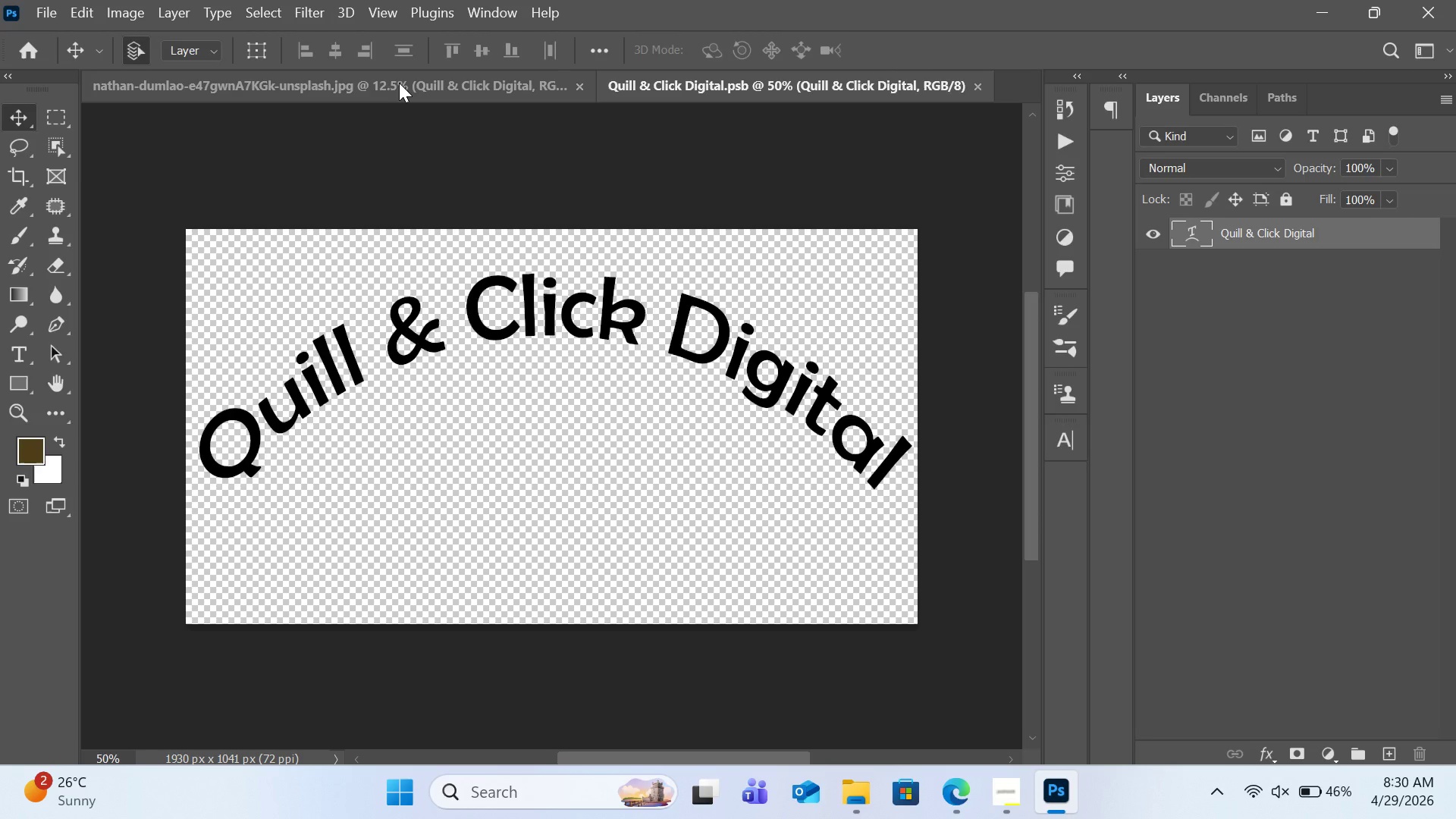 
left_click([399, 83])
 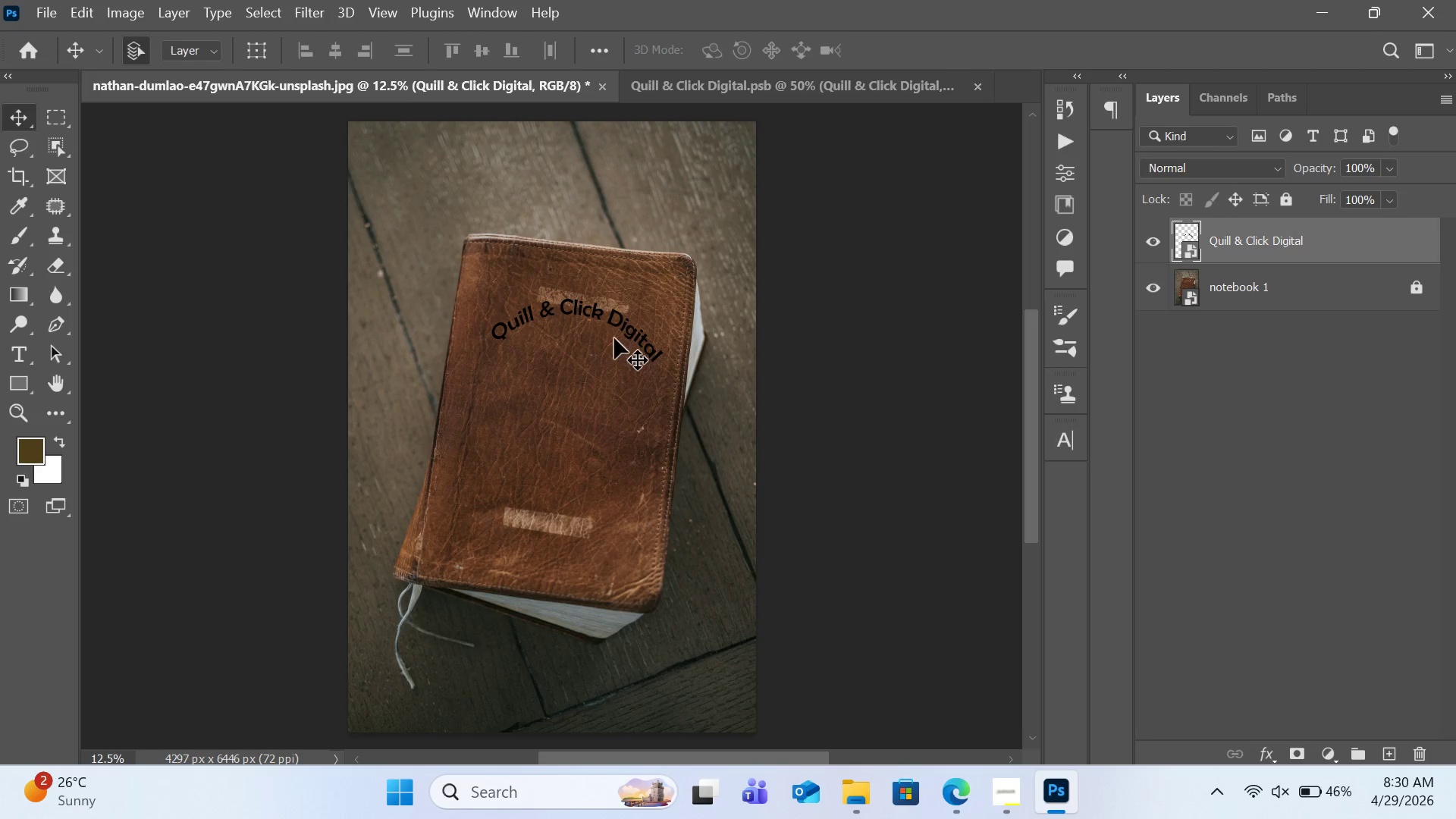 
left_click_drag(start_coordinate=[613, 324], to_coordinate=[613, 361])
 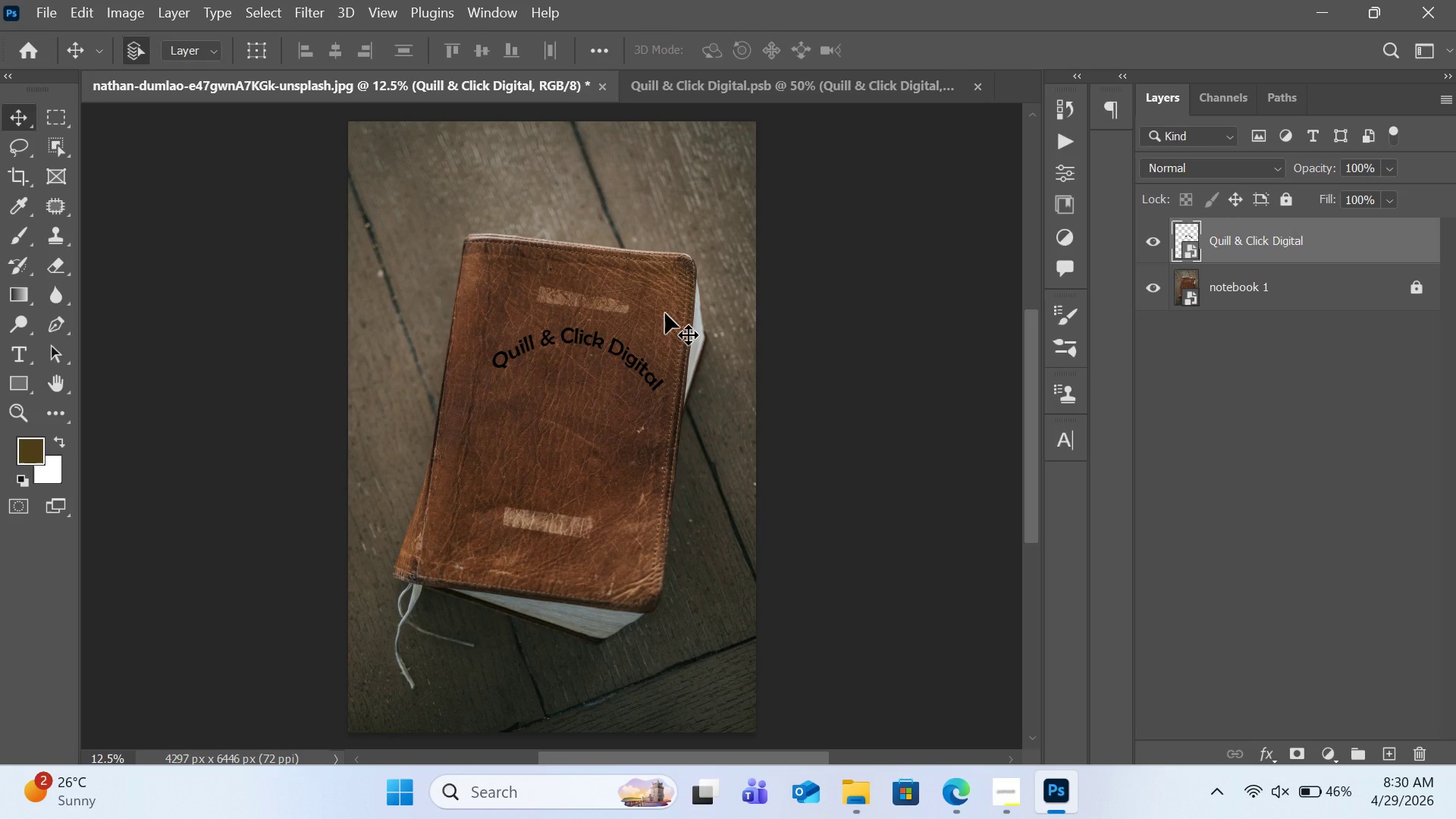 
key(Control+Equal)
 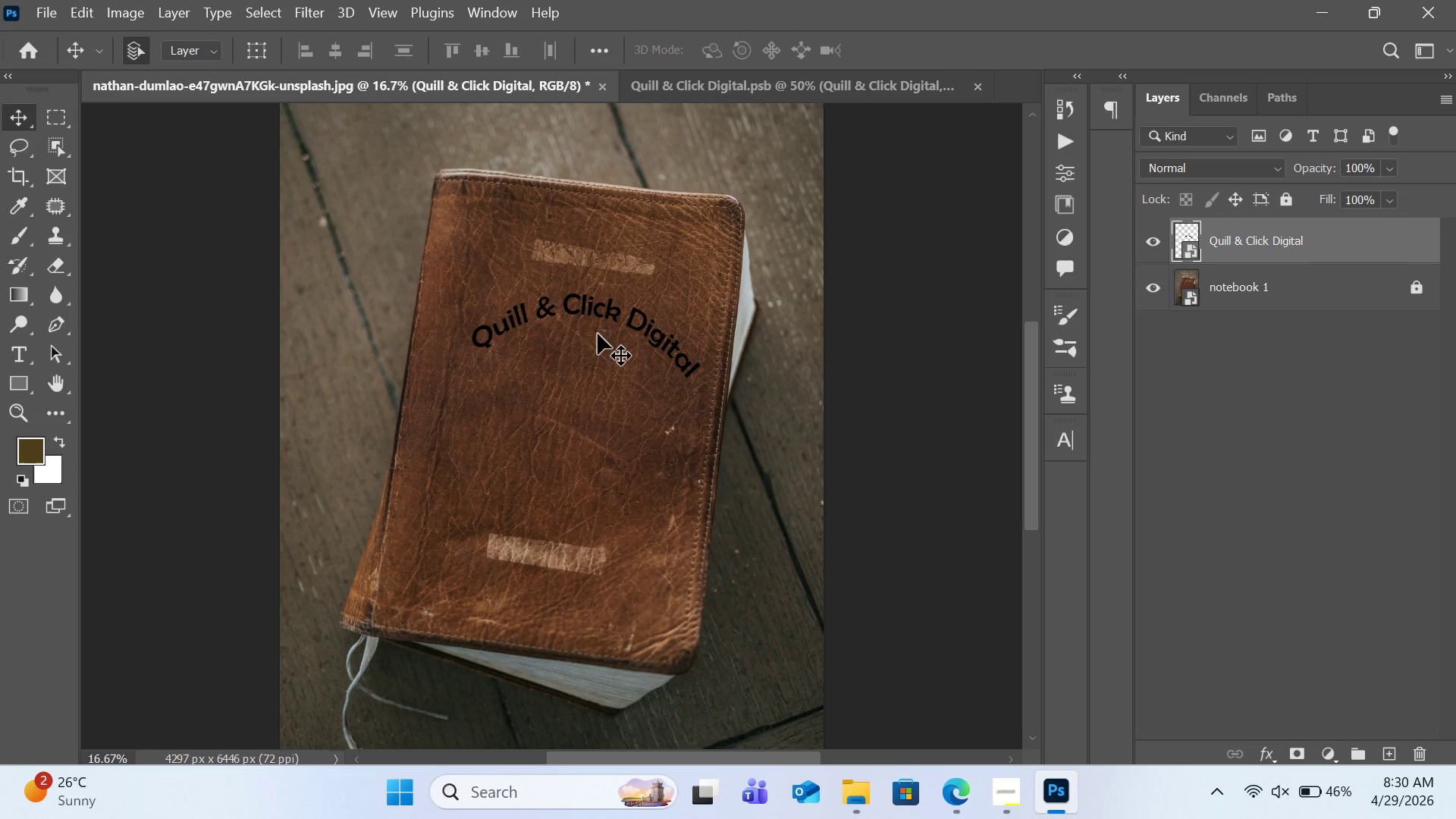 
wait(8.41)
 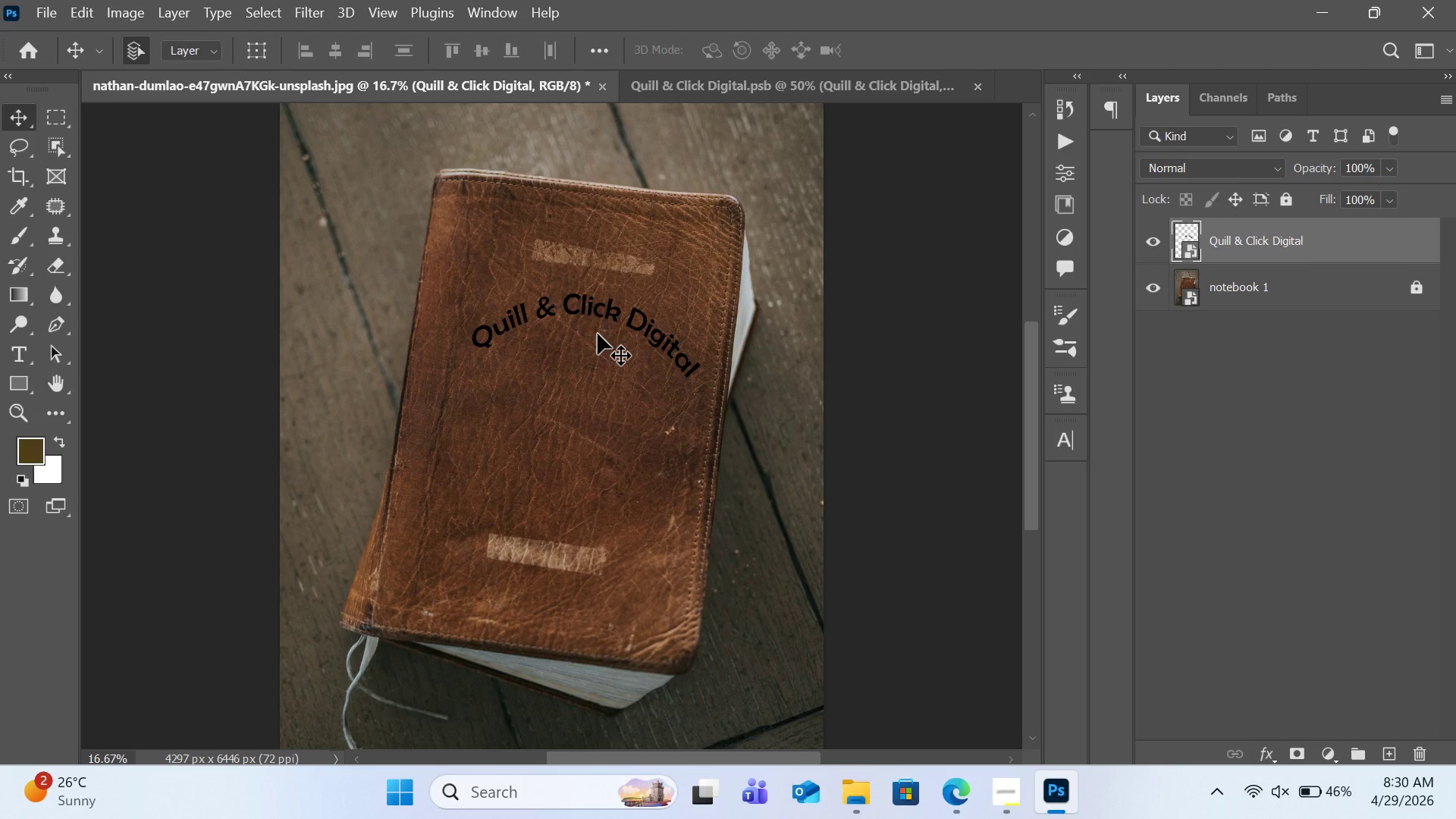 
key(Control+T)
 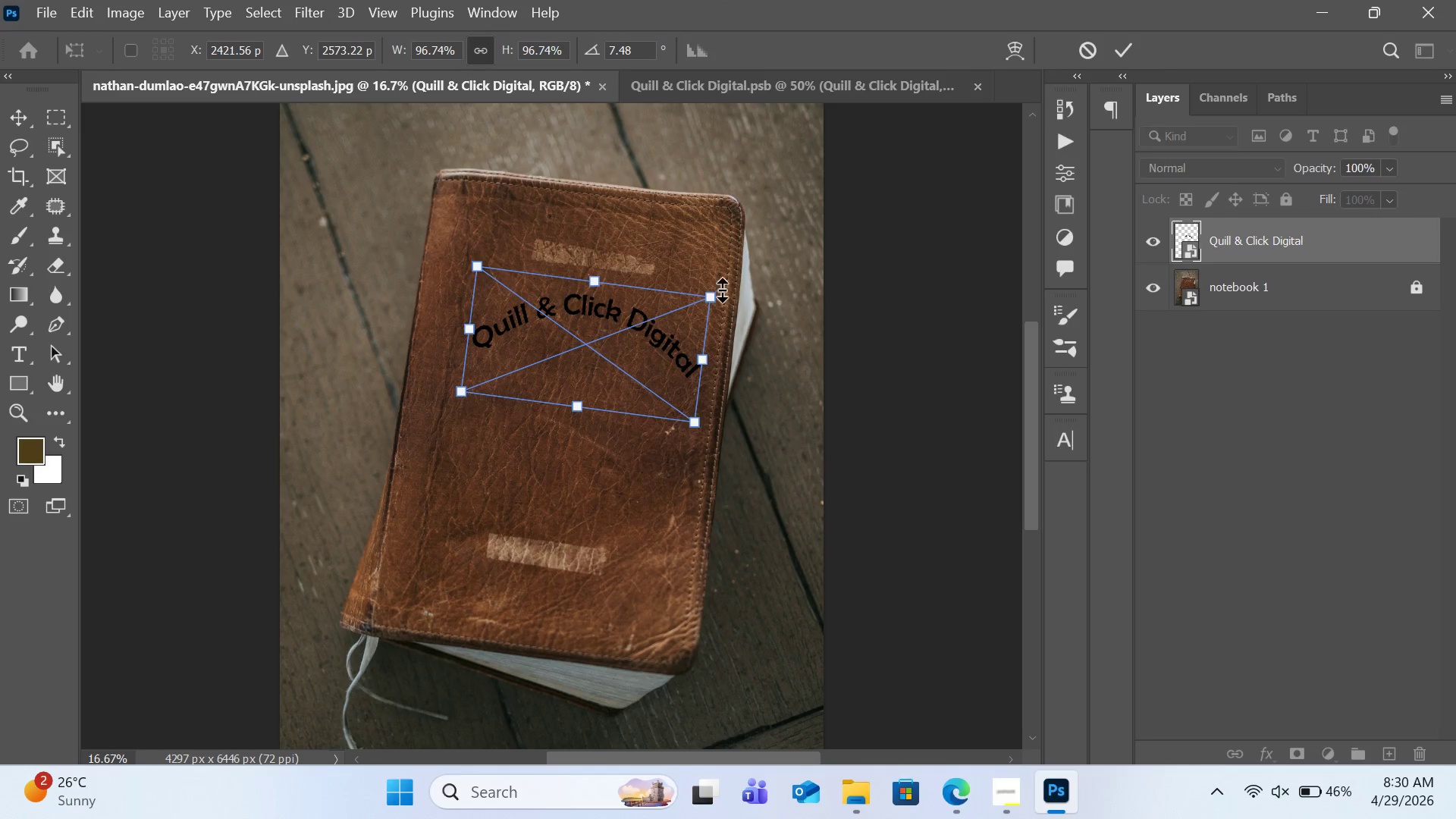 
left_click_drag(start_coordinate=[747, 278], to_coordinate=[750, 287])
 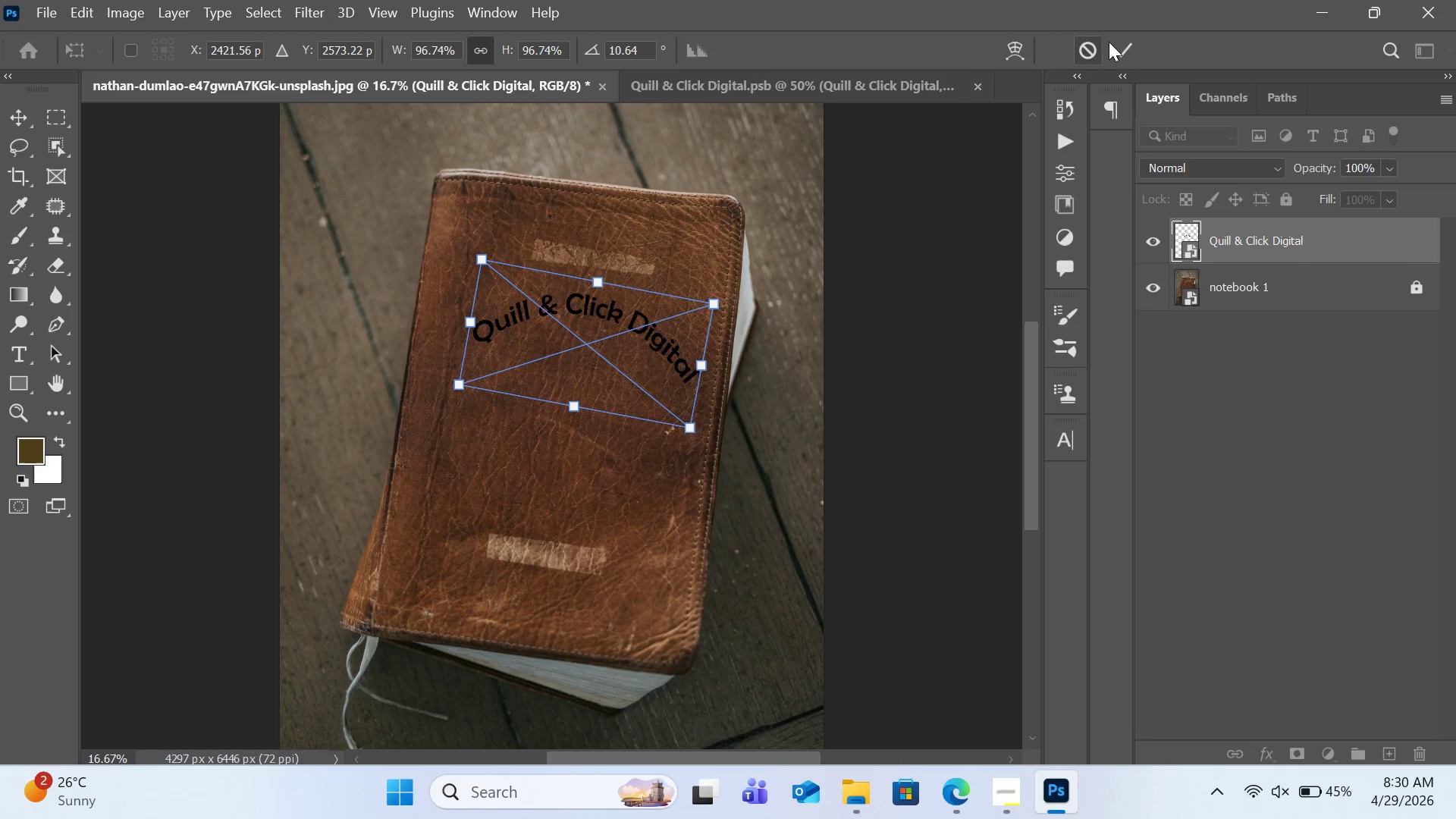 
left_click([1116, 46])
 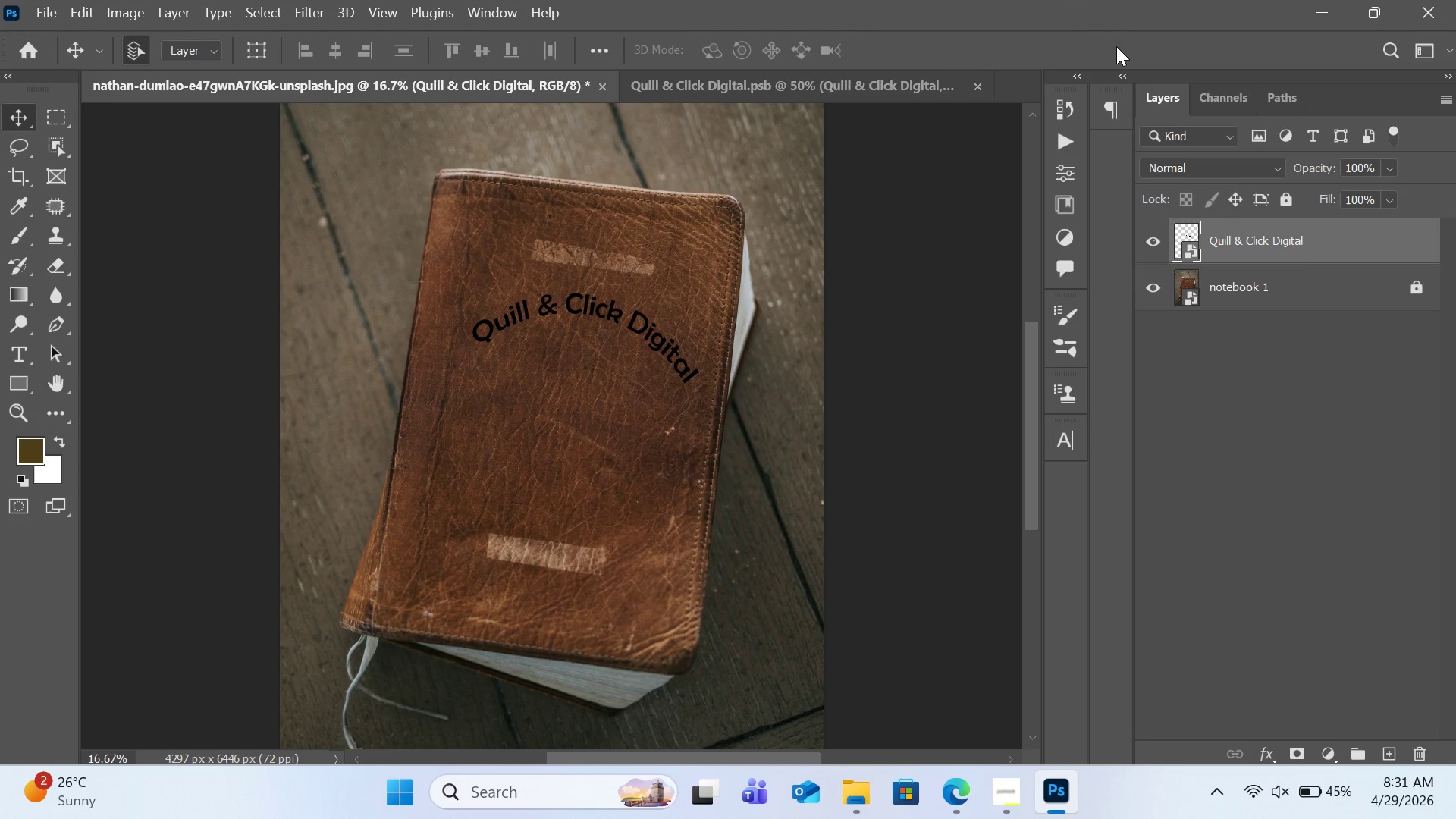 
key(Control+T)
 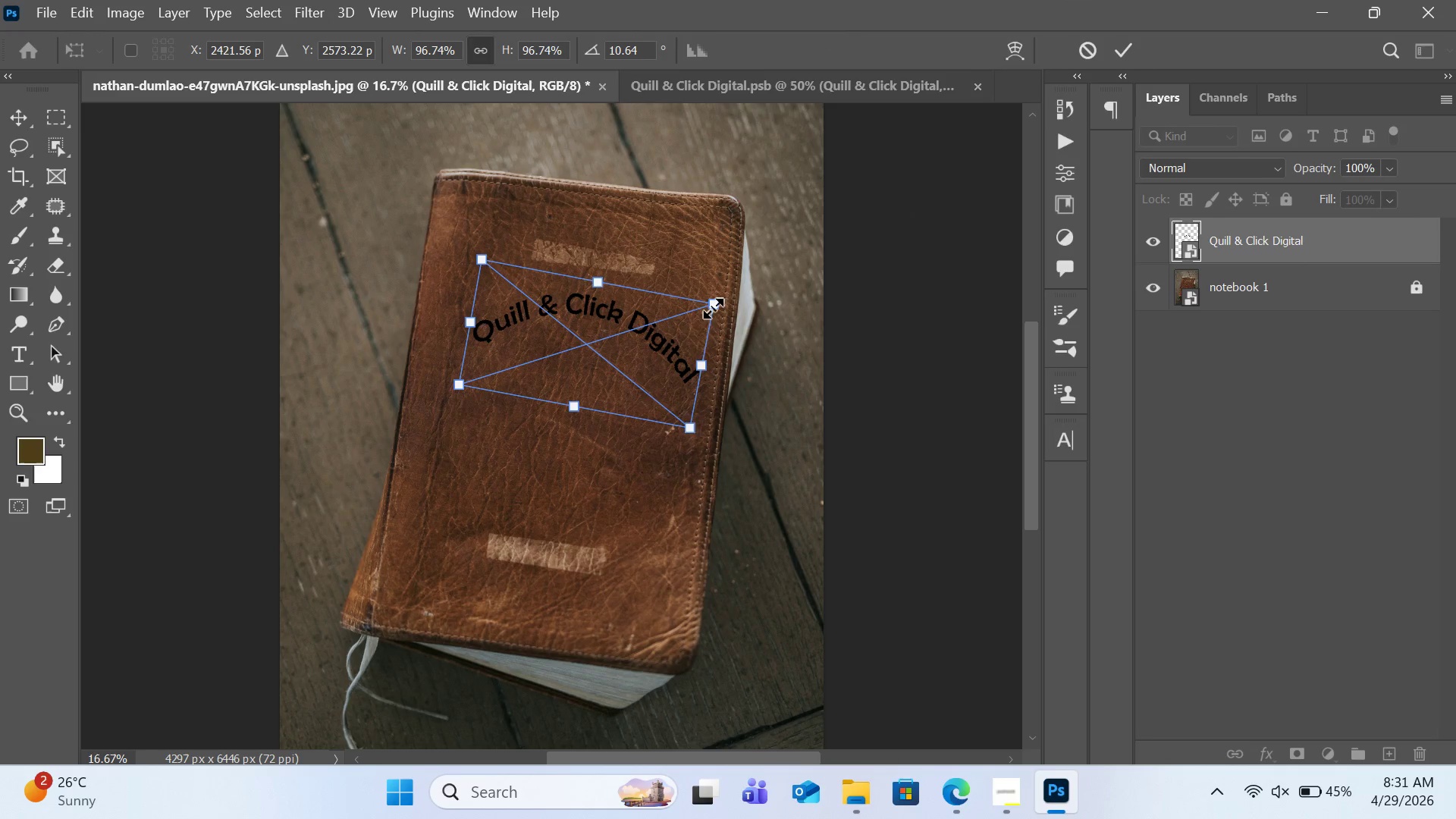 
right_click([668, 356])
 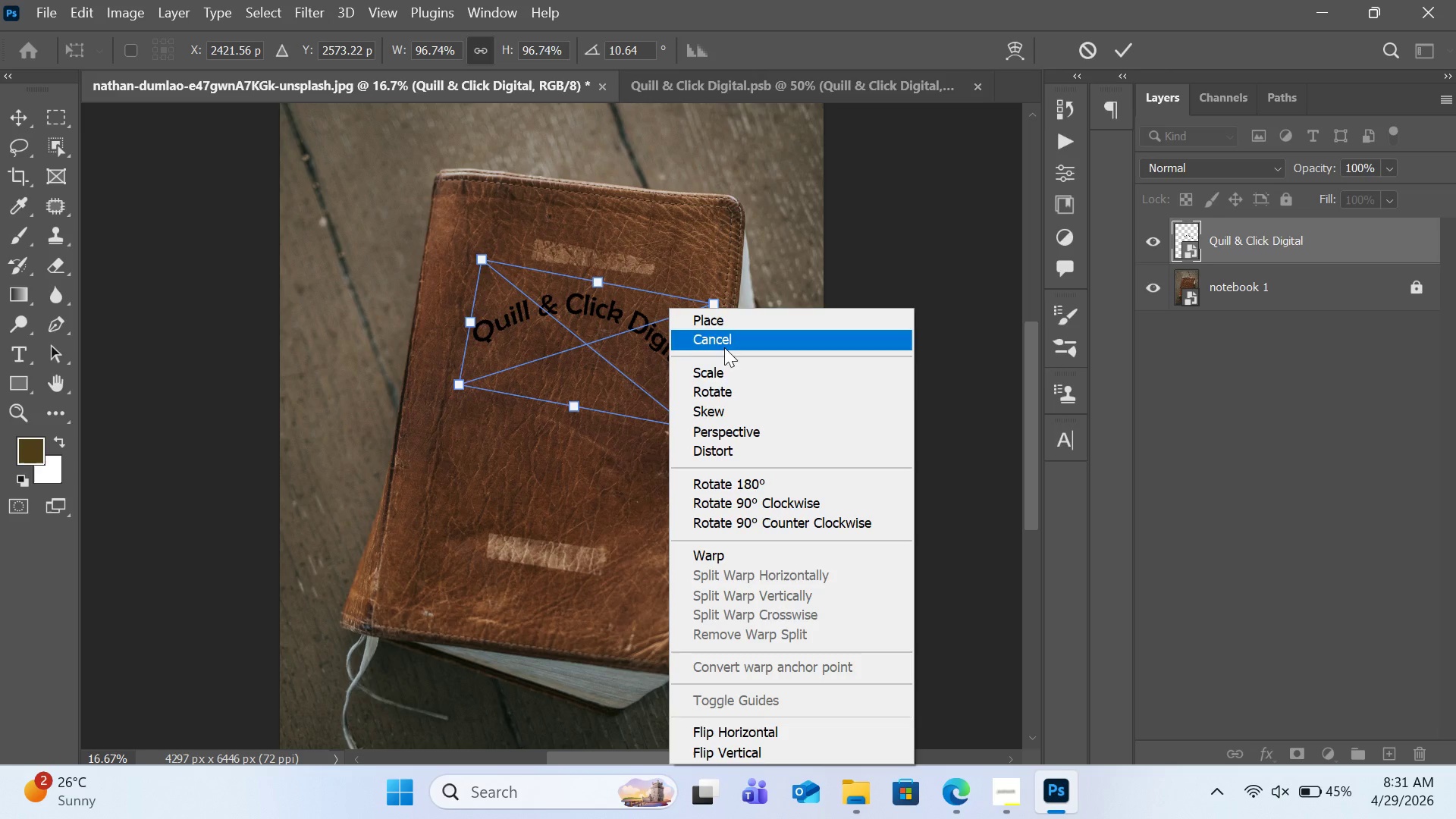 
left_click([733, 450])
 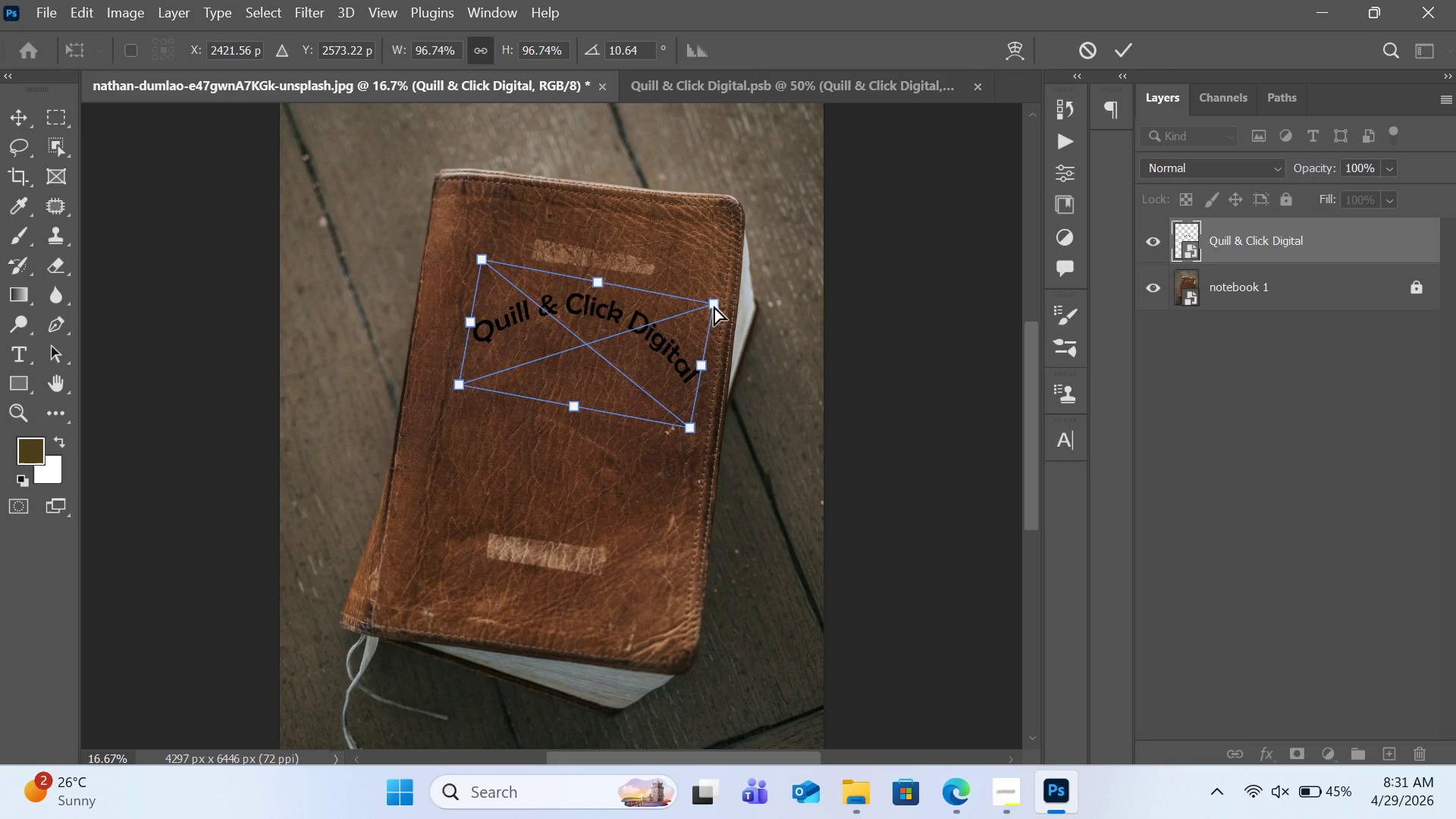 
left_click_drag(start_coordinate=[714, 306], to_coordinate=[704, 313])
 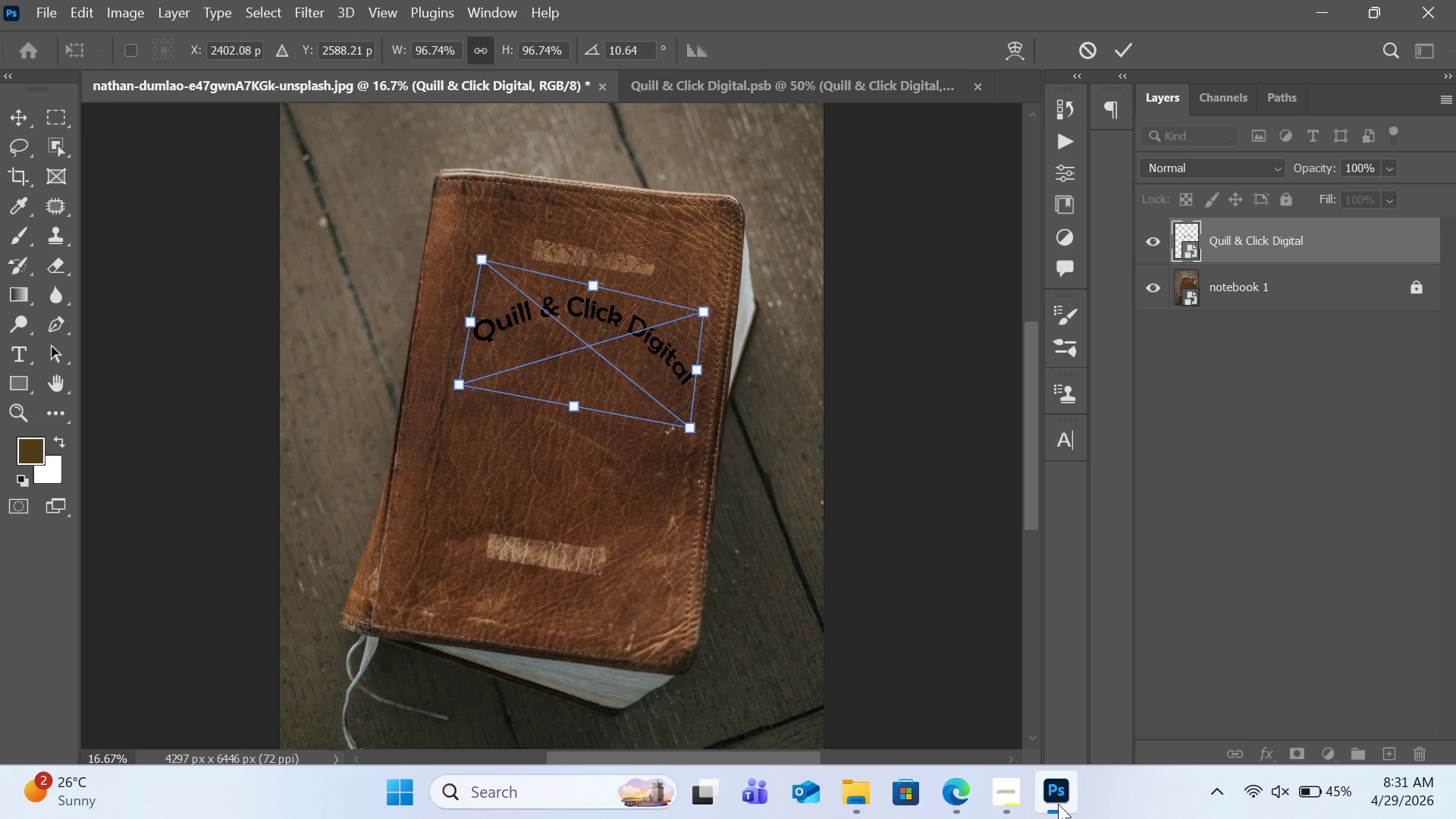 
left_click([1023, 796])